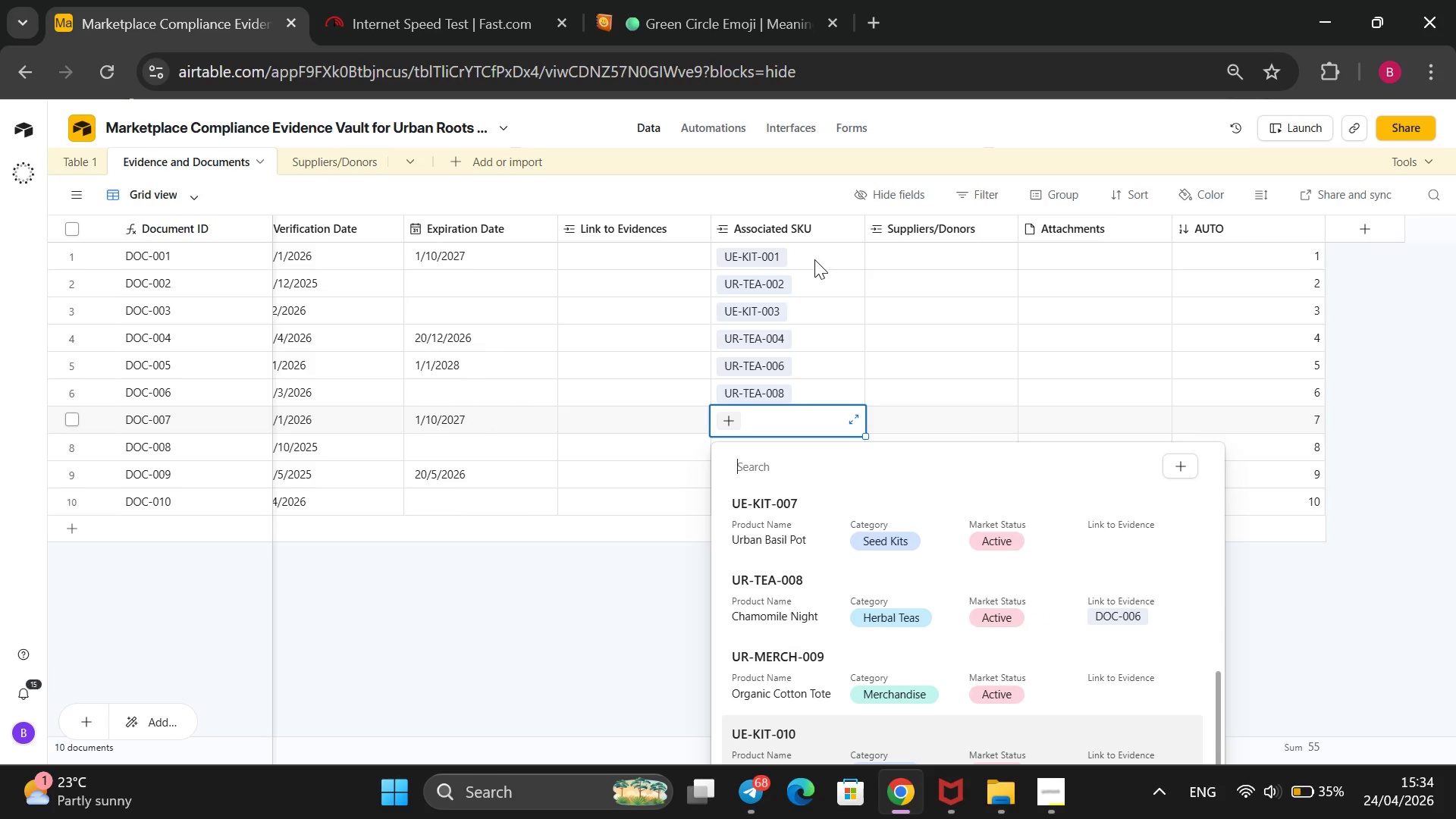 
key(ArrowDown)
 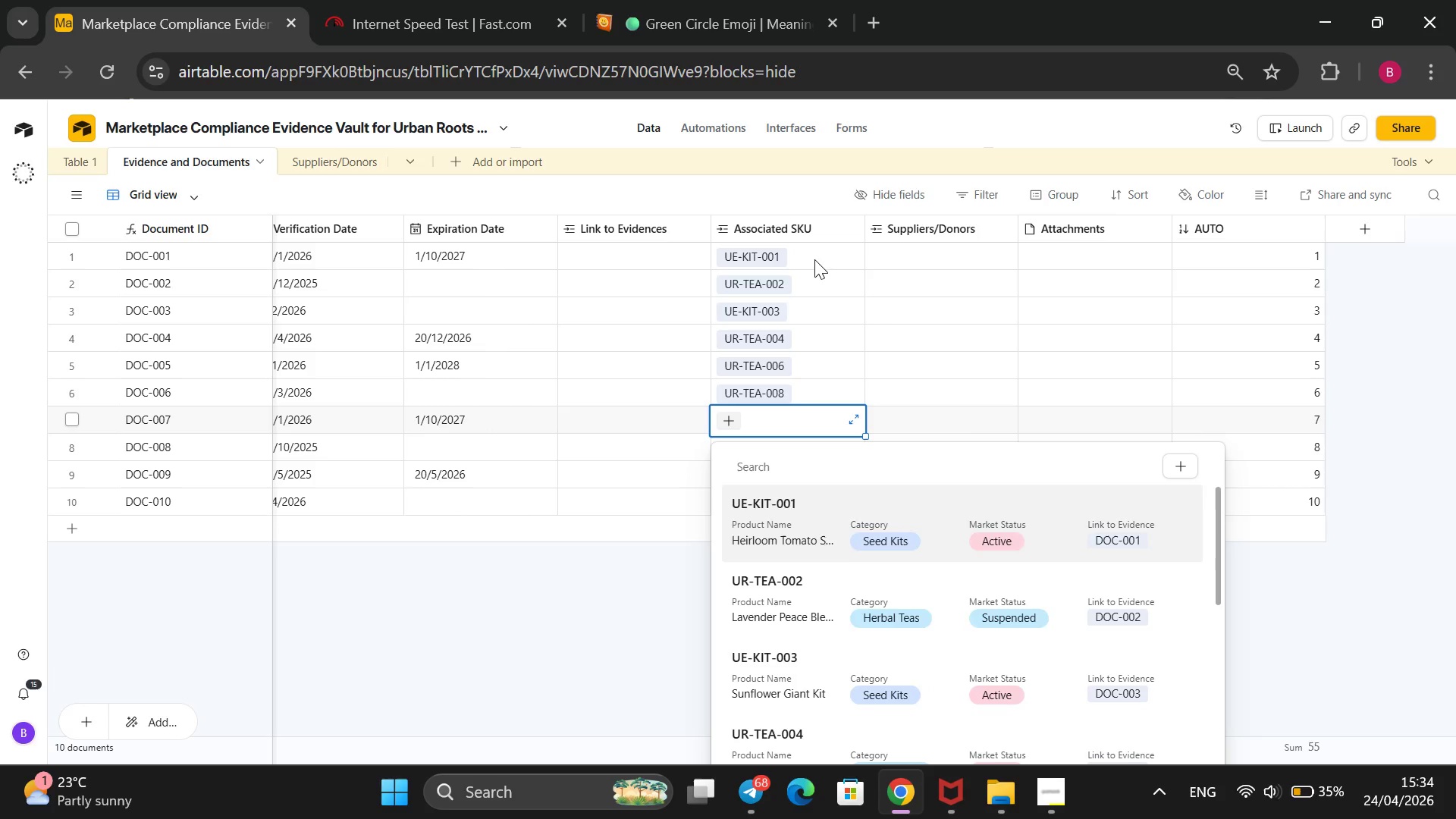 
key(ArrowDown)
 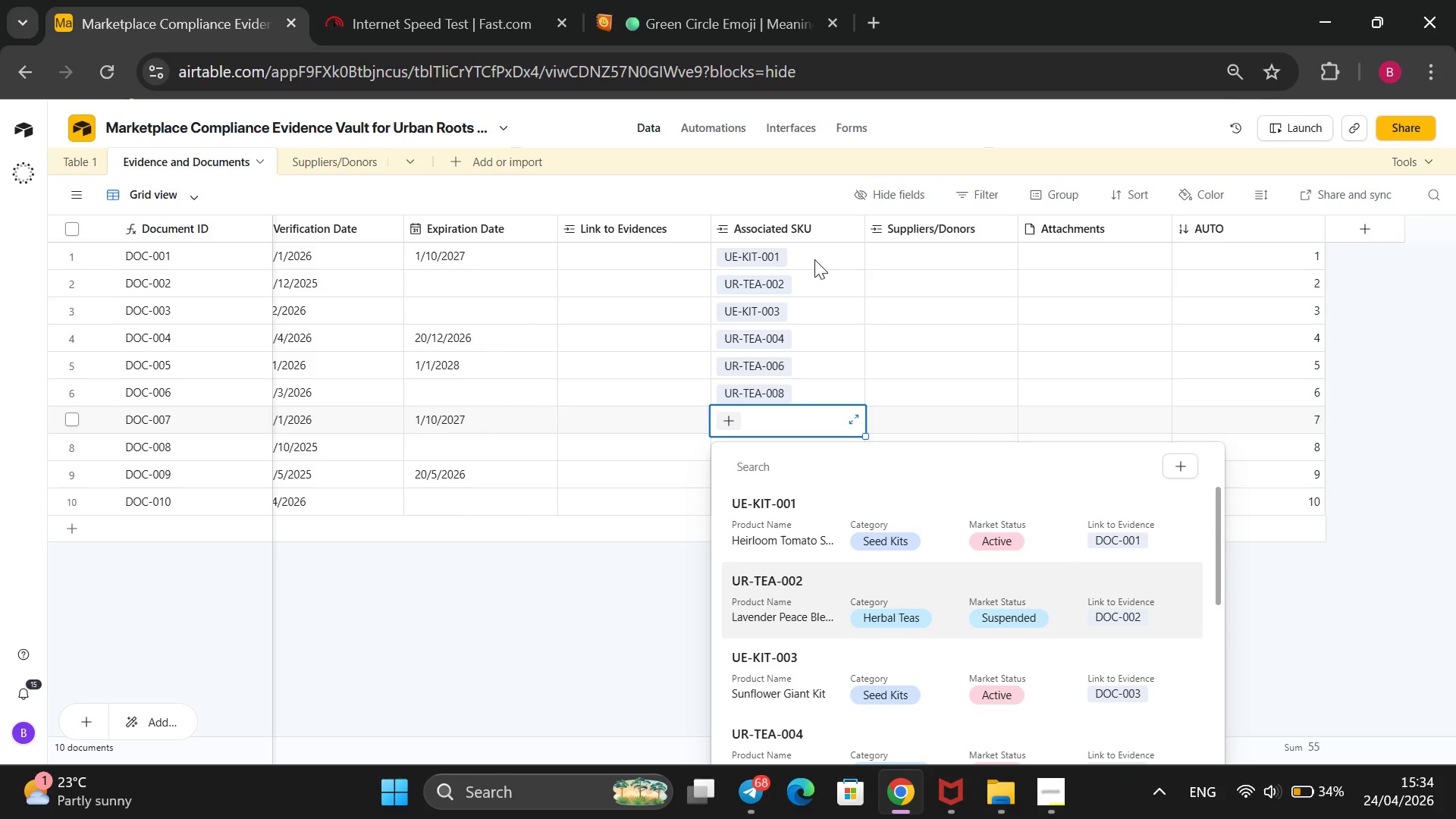 
key(ArrowDown)
 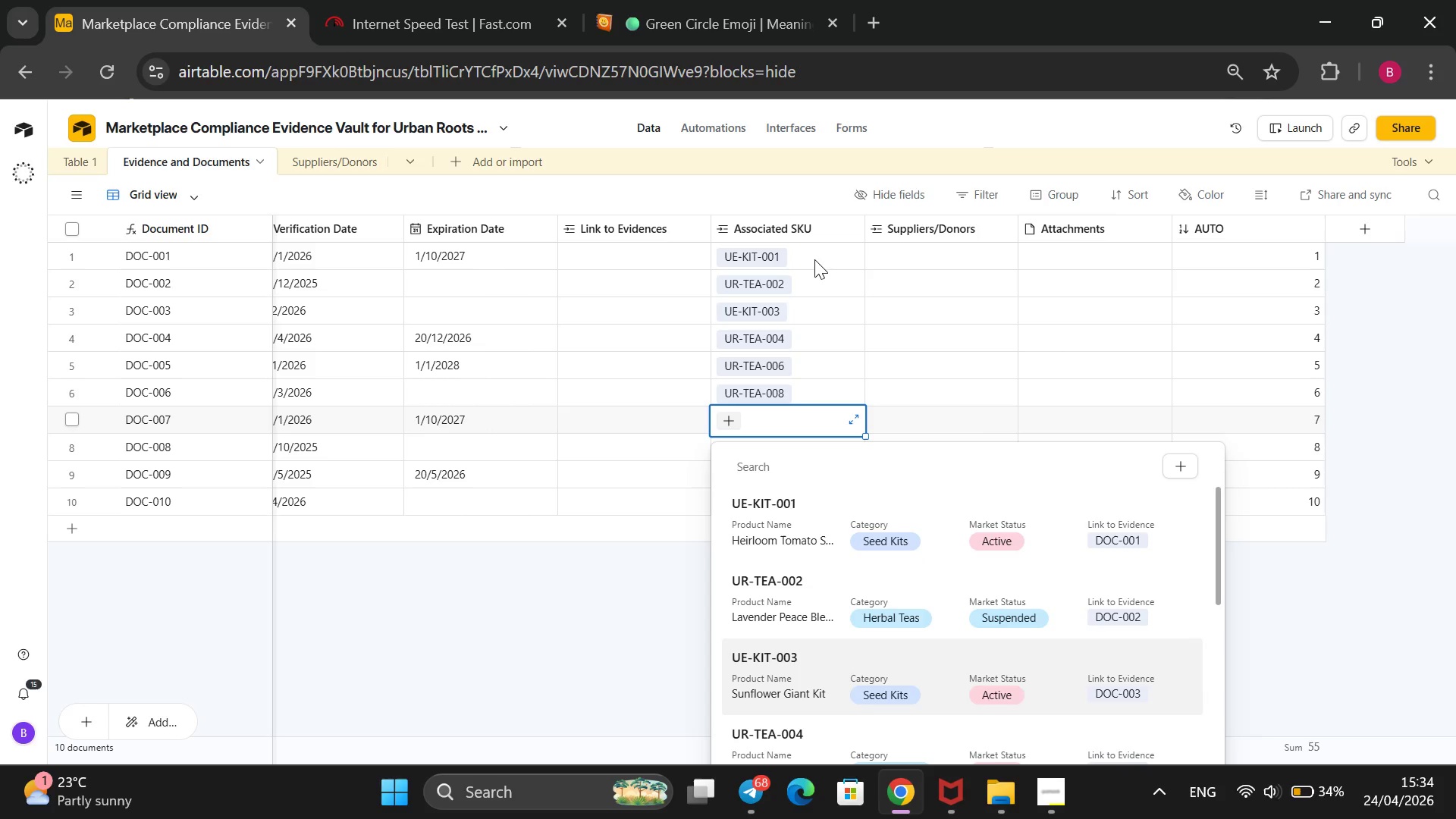 
key(ArrowDown)
 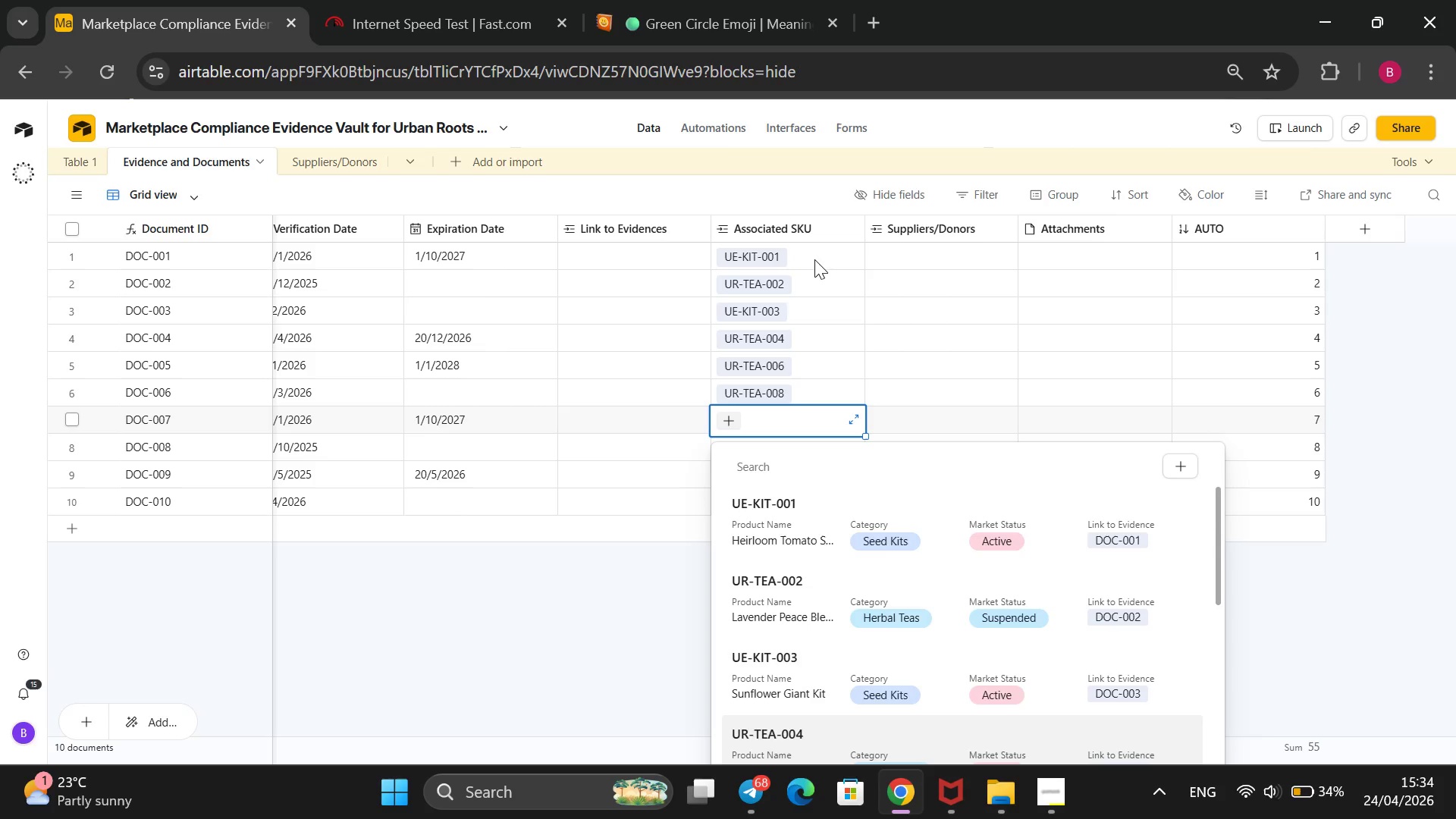 
key(ArrowDown)
 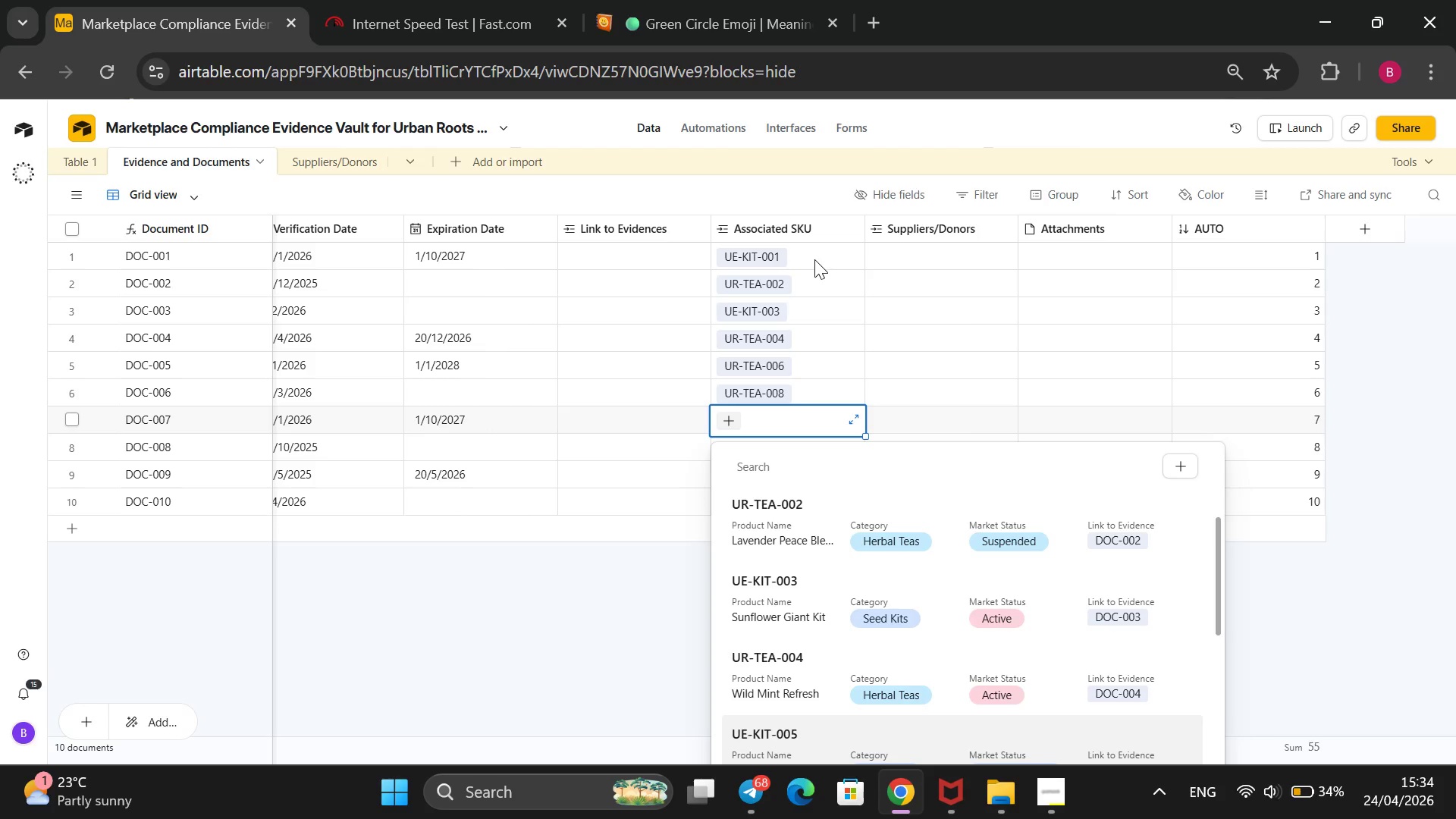 
key(Enter)
 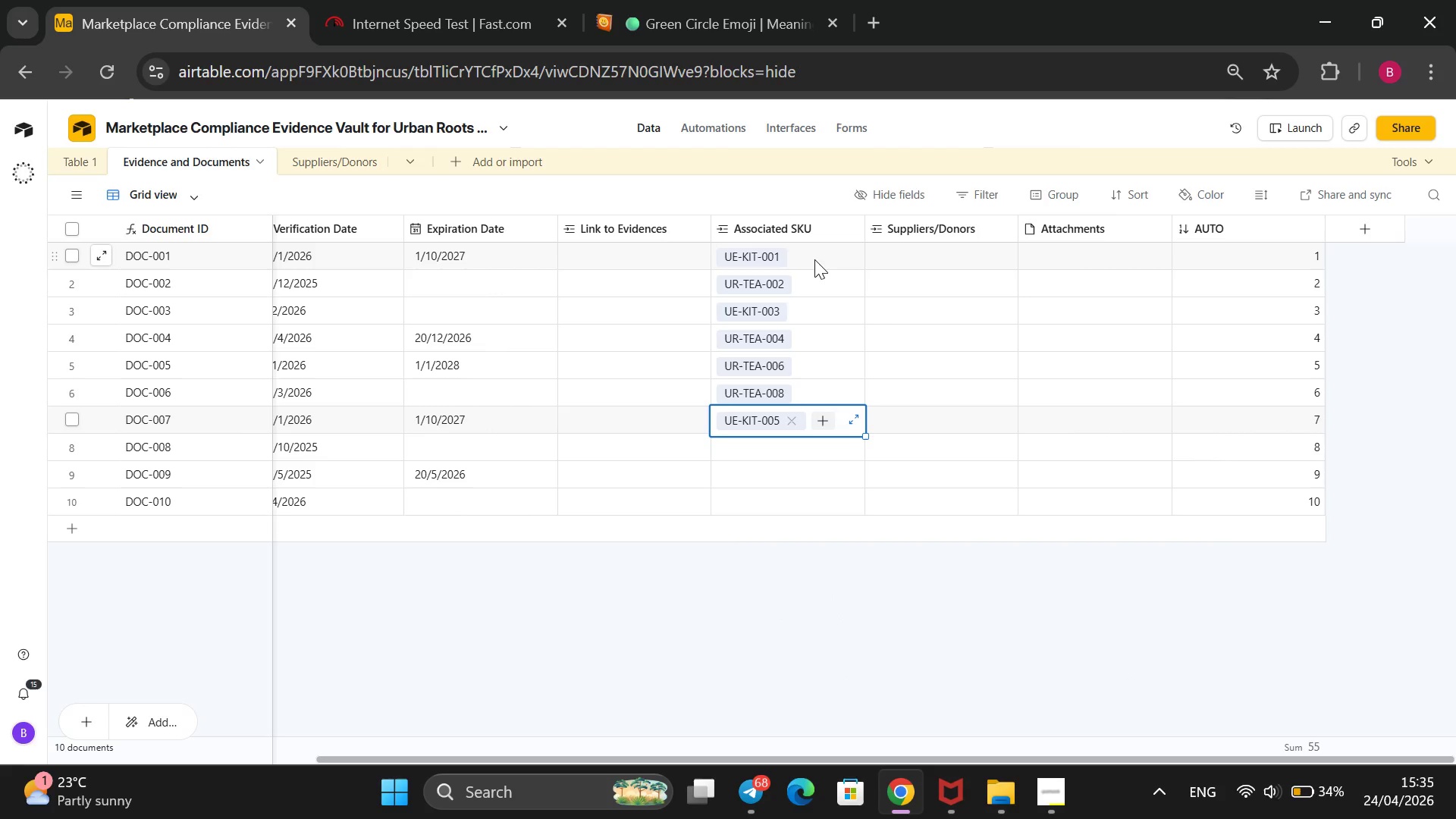 
wait(22.44)
 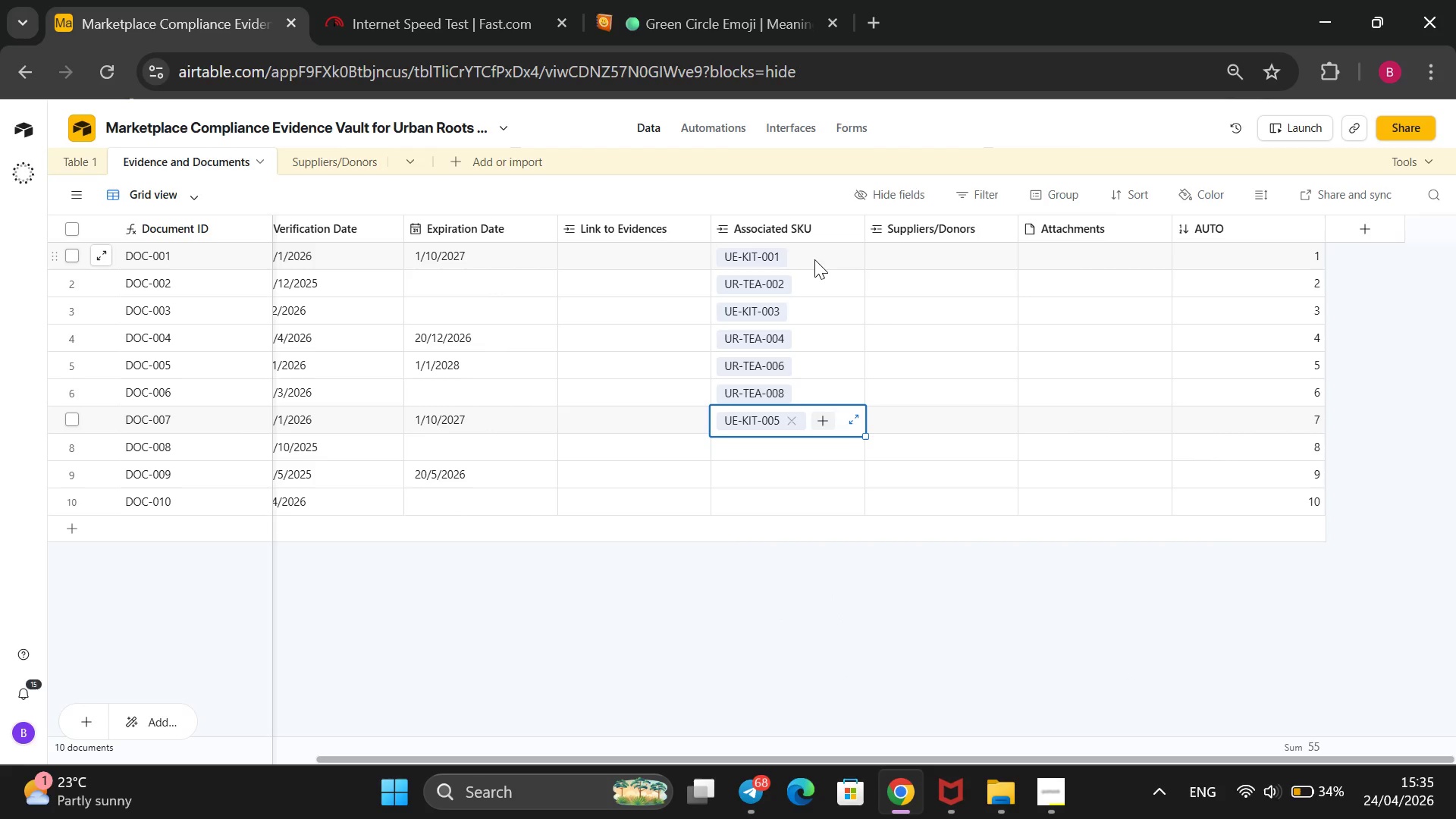 
key(ArrowDown)
 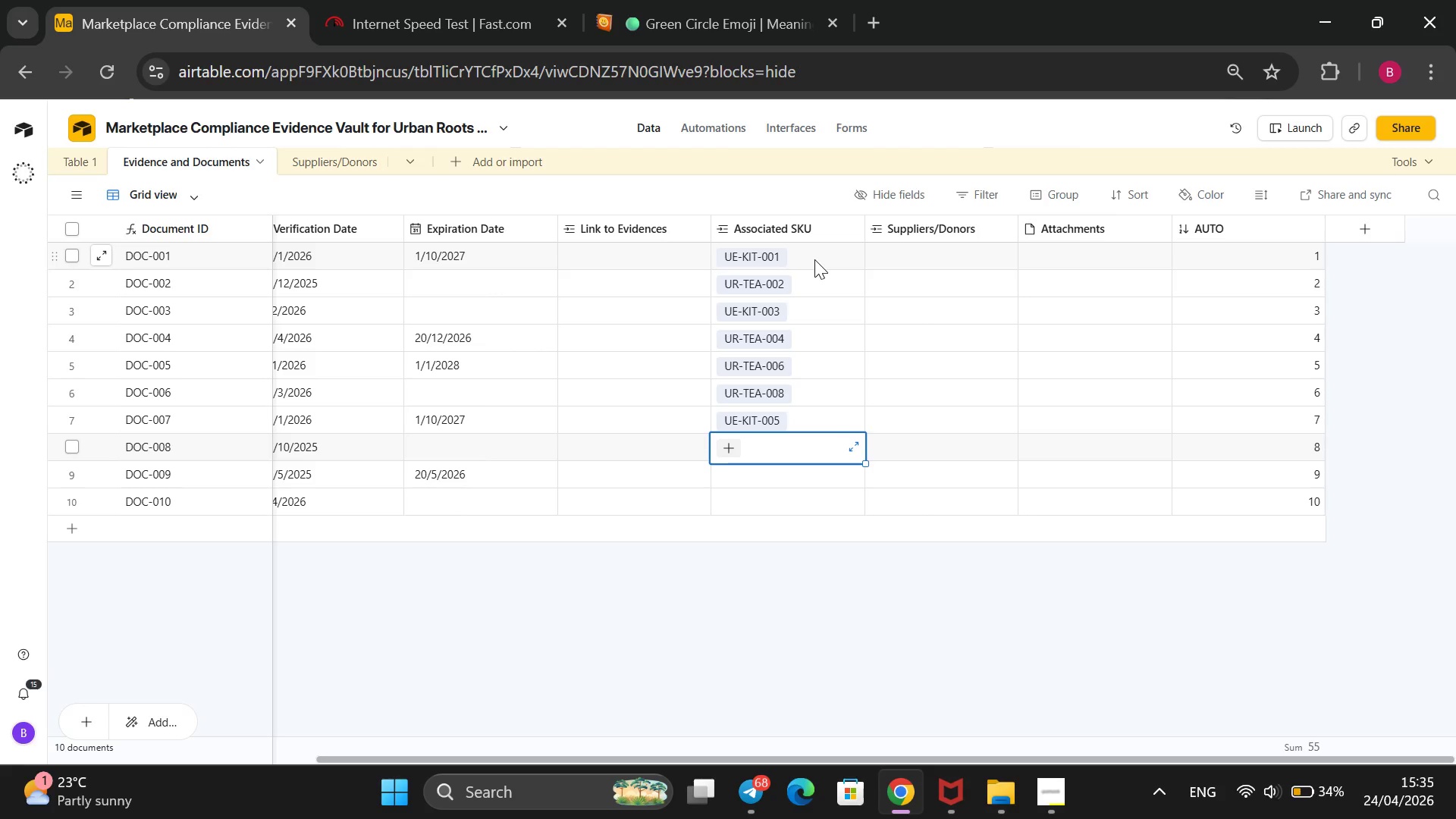 
key(Enter)
 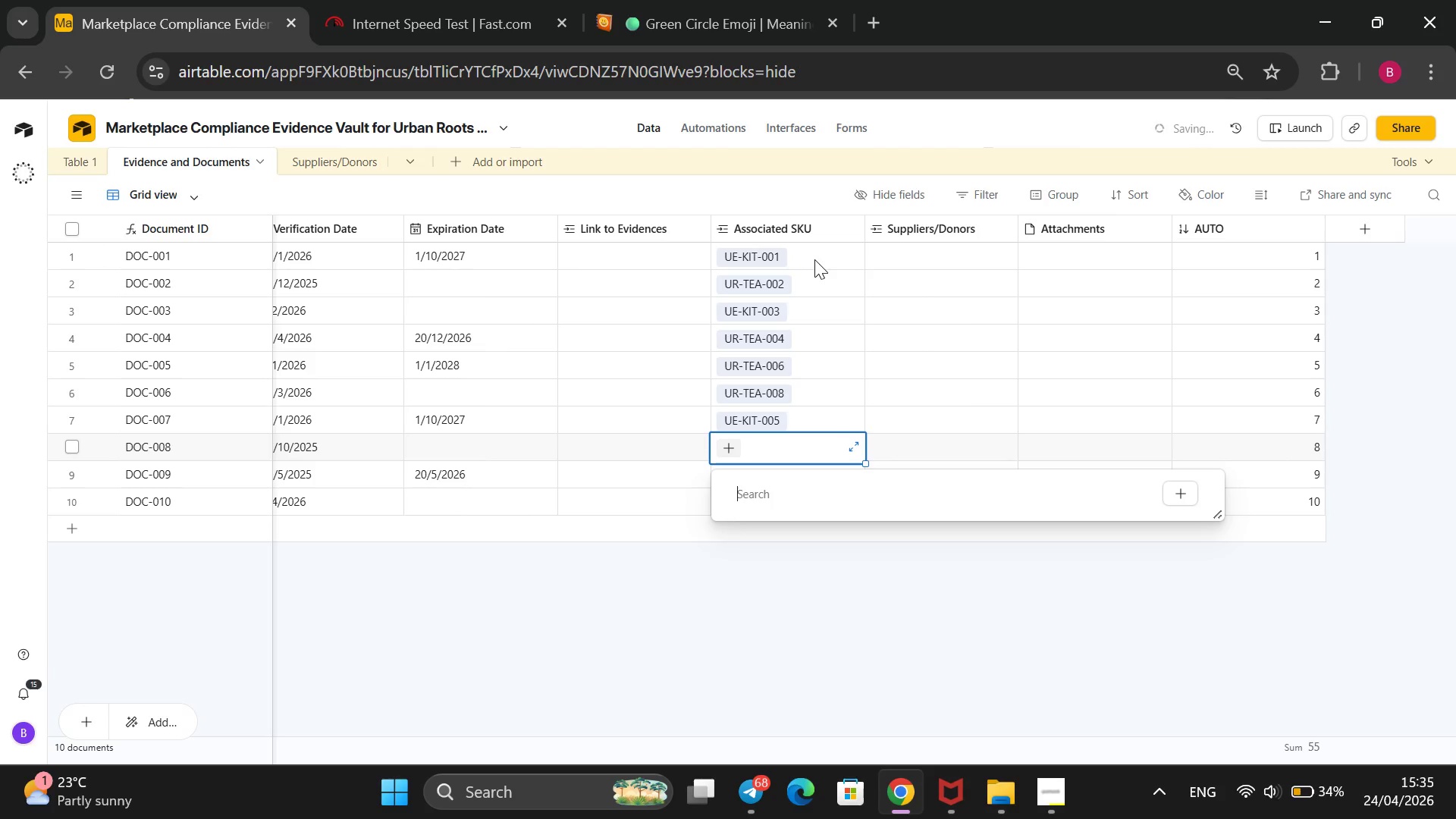 
key(ArrowDown)
 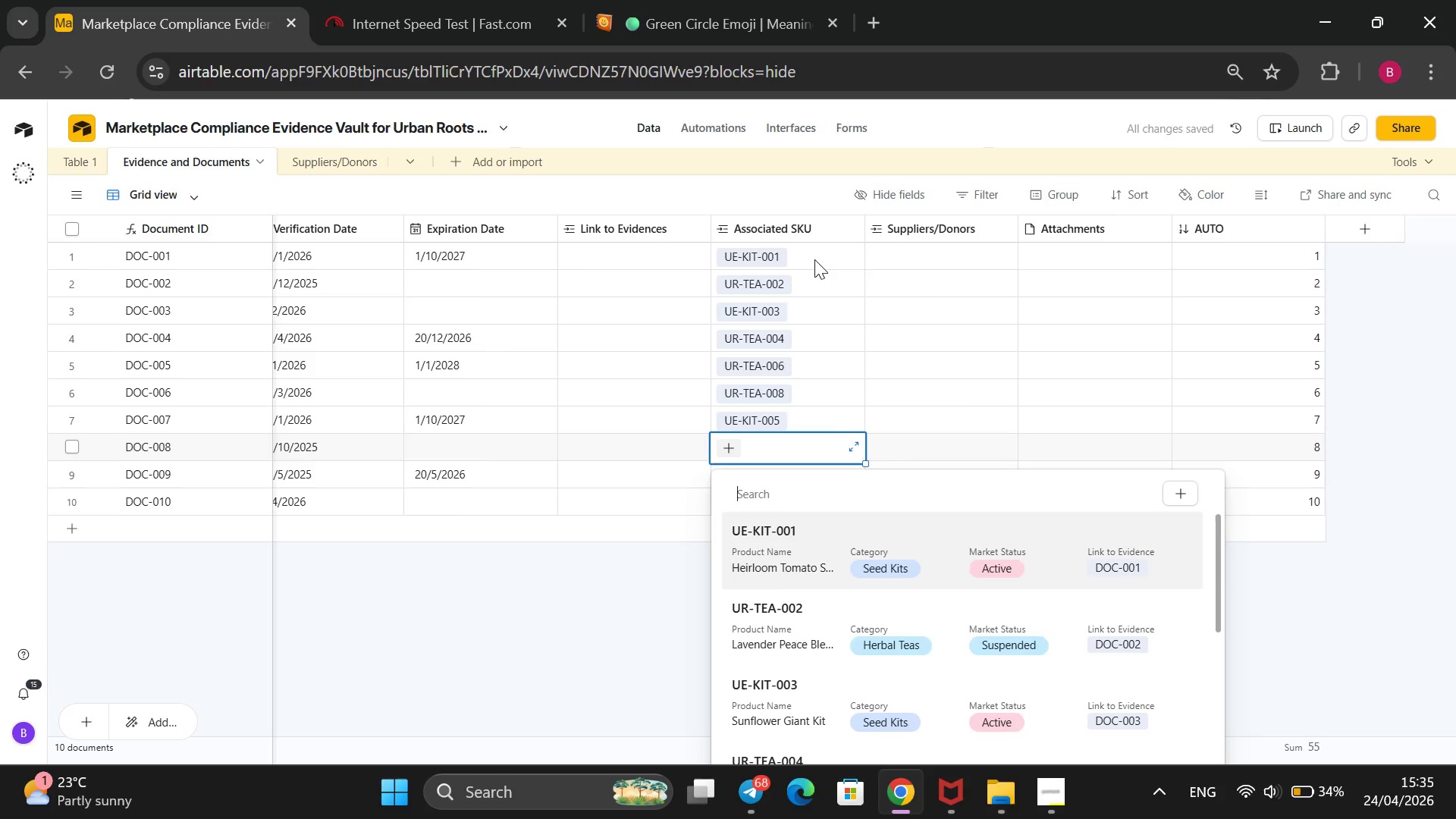 
key(ArrowDown)
 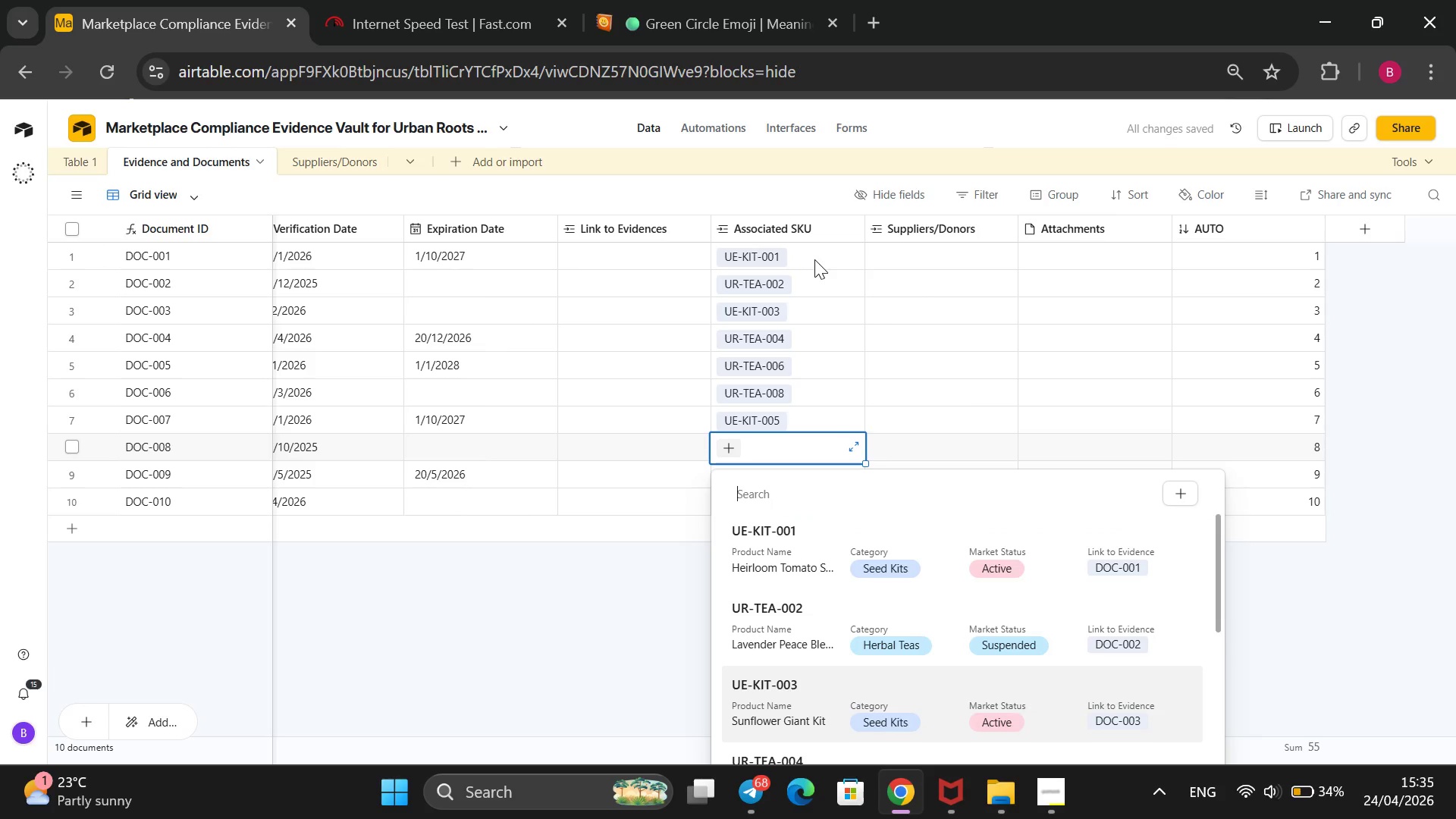 
key(ArrowDown)
 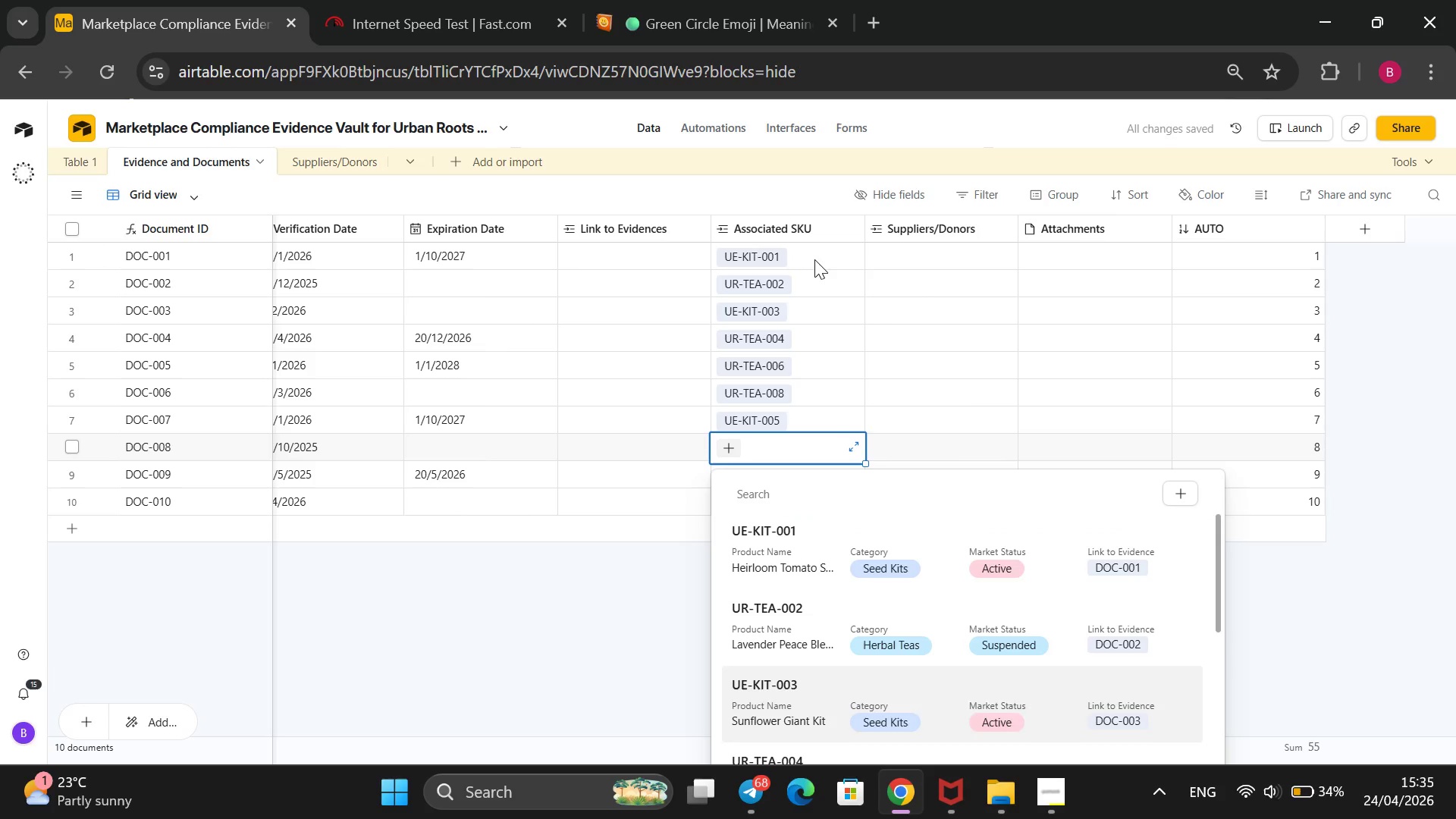 
key(ArrowDown)
 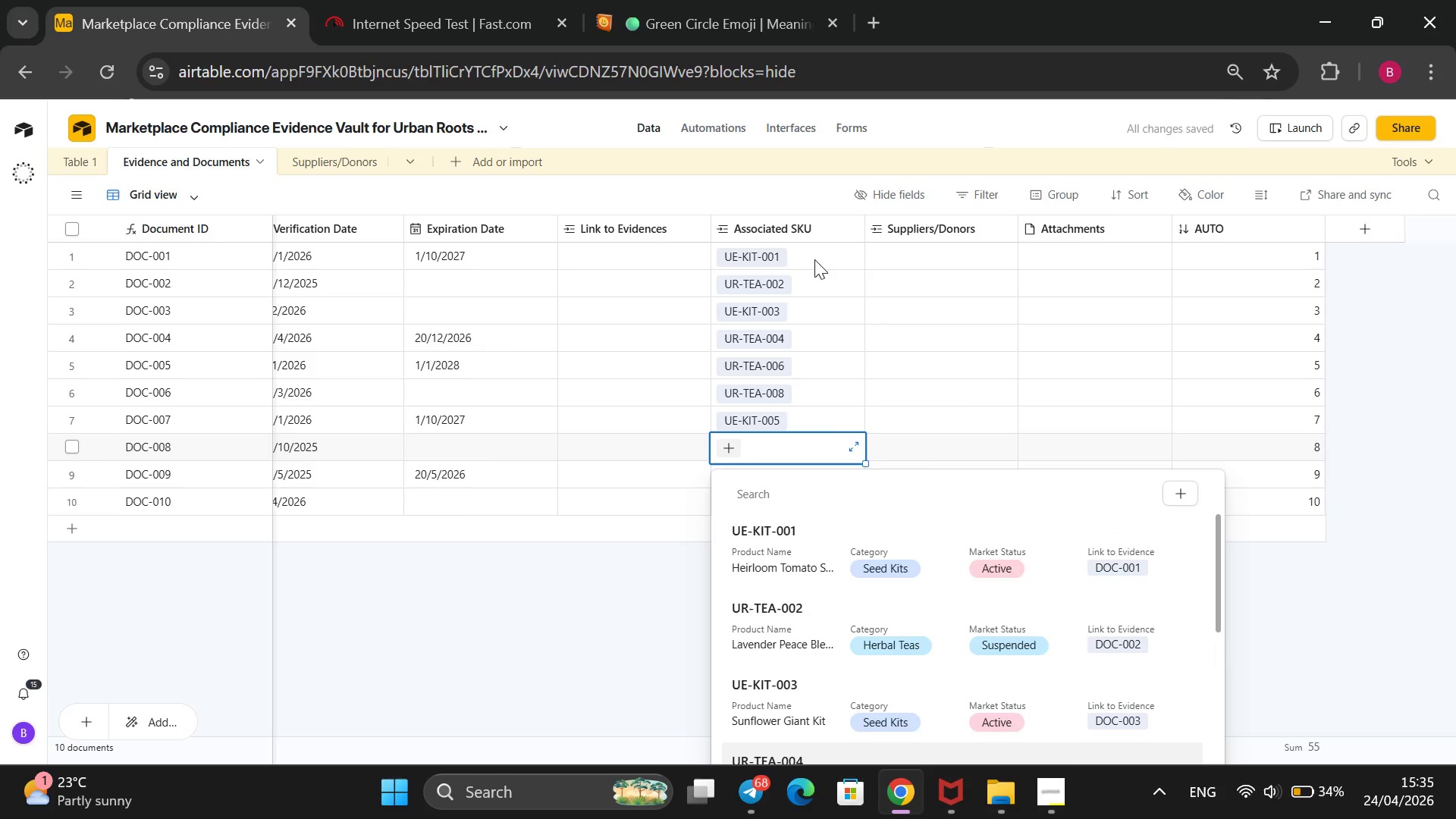 
key(ArrowDown)
 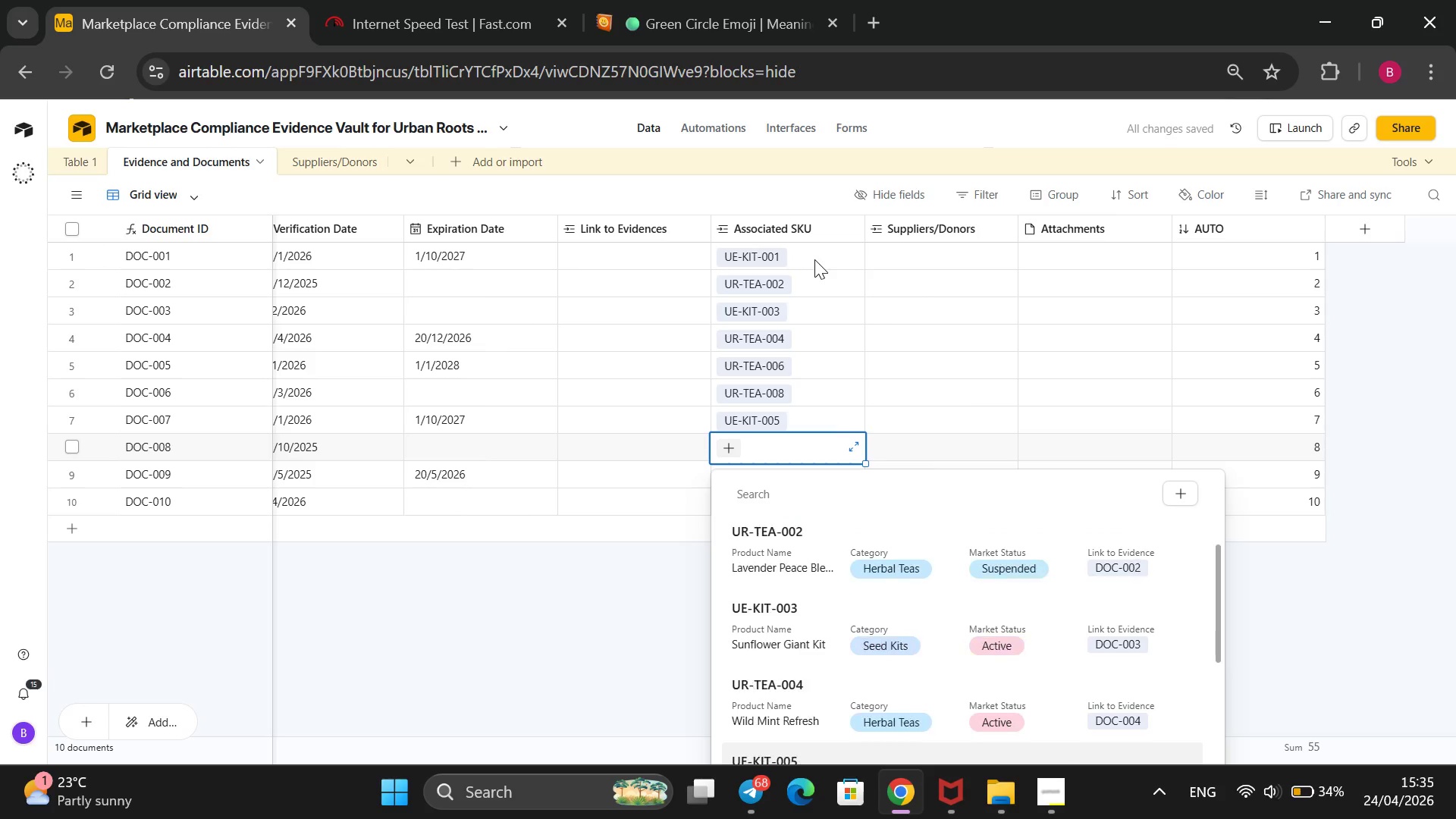 
key(ArrowDown)
 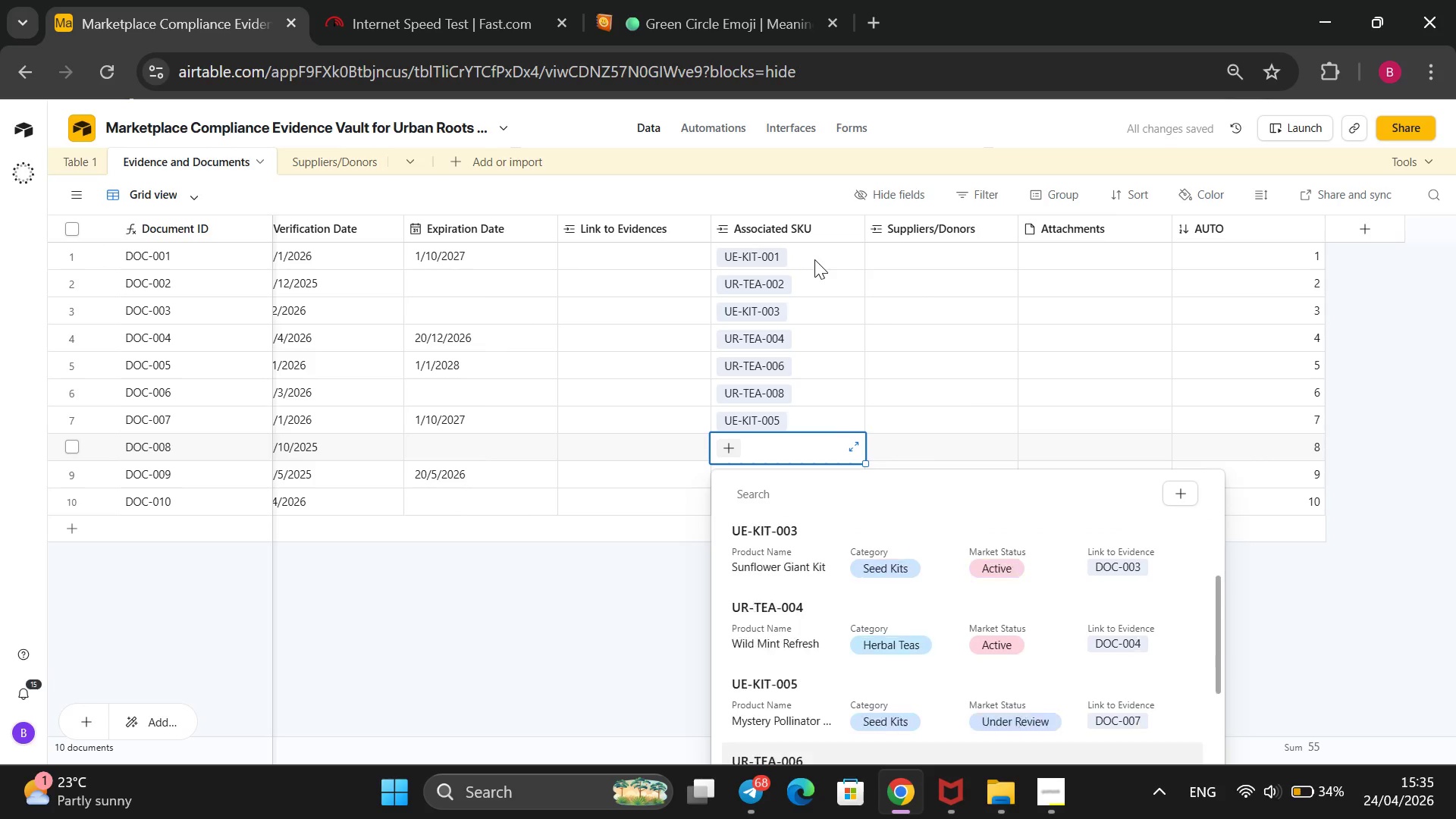 
key(ArrowDown)
 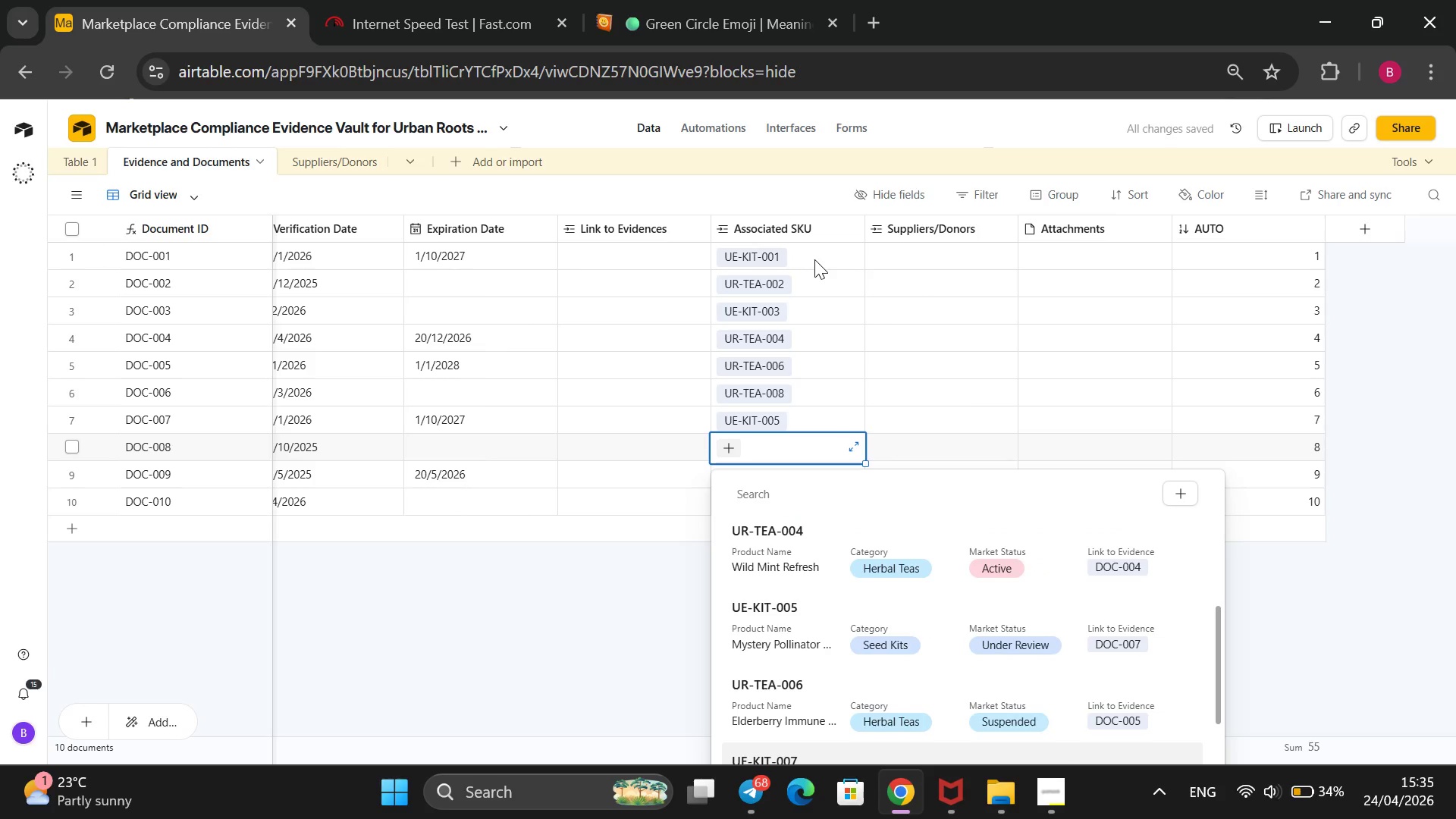 
key(ArrowDown)
 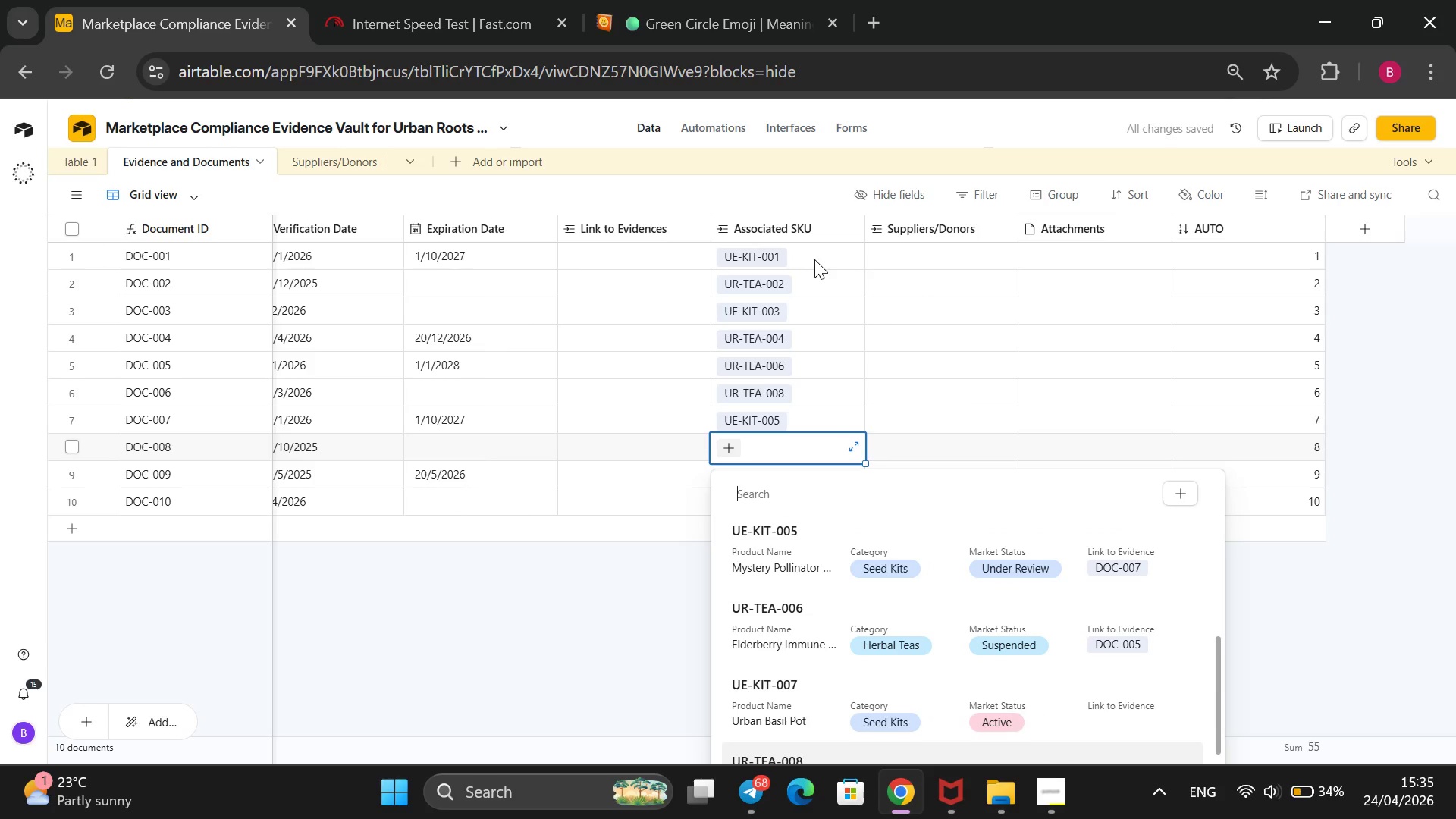 
key(ArrowDown)
 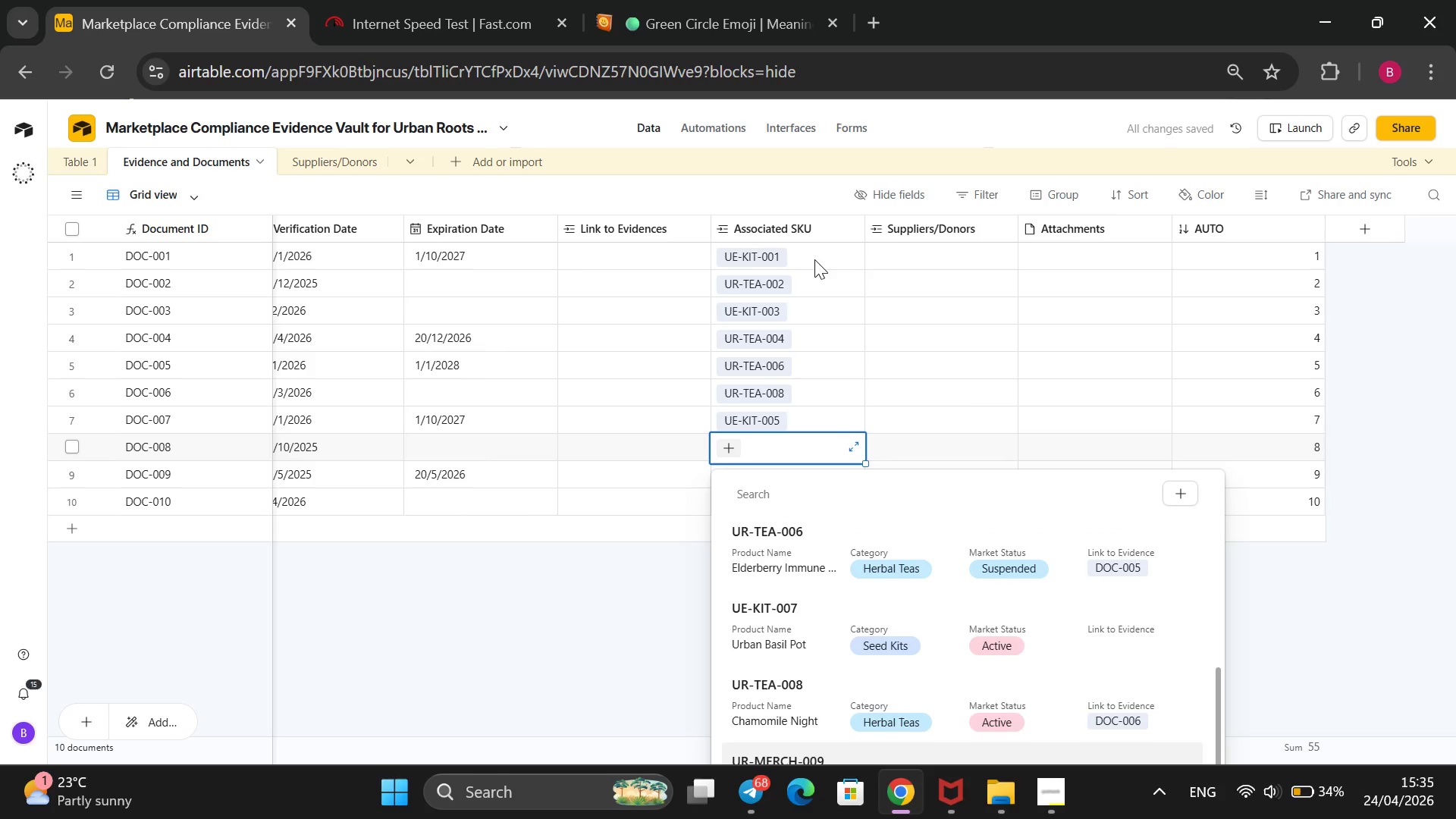 
key(ArrowDown)
 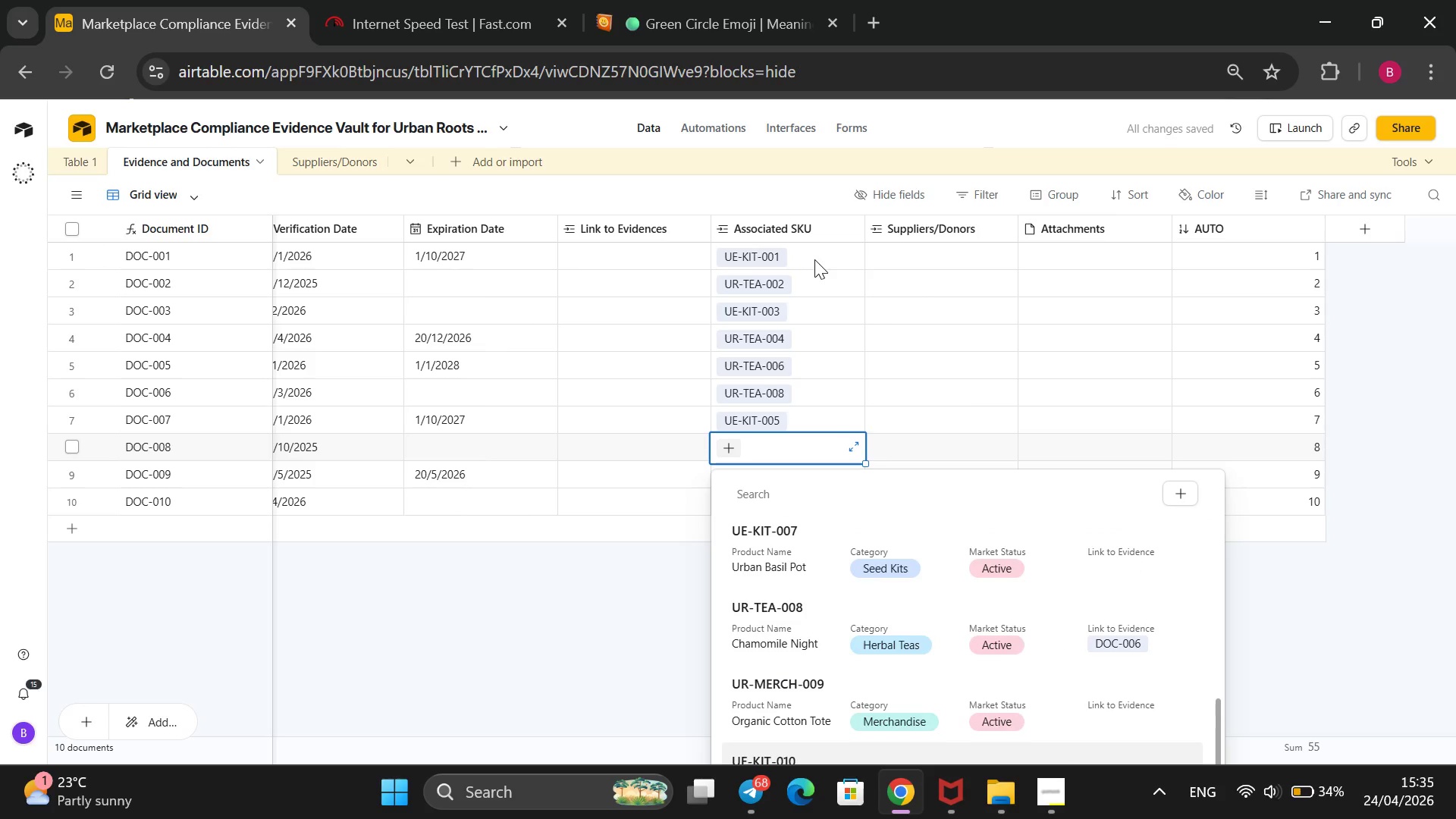 
key(ArrowDown)
 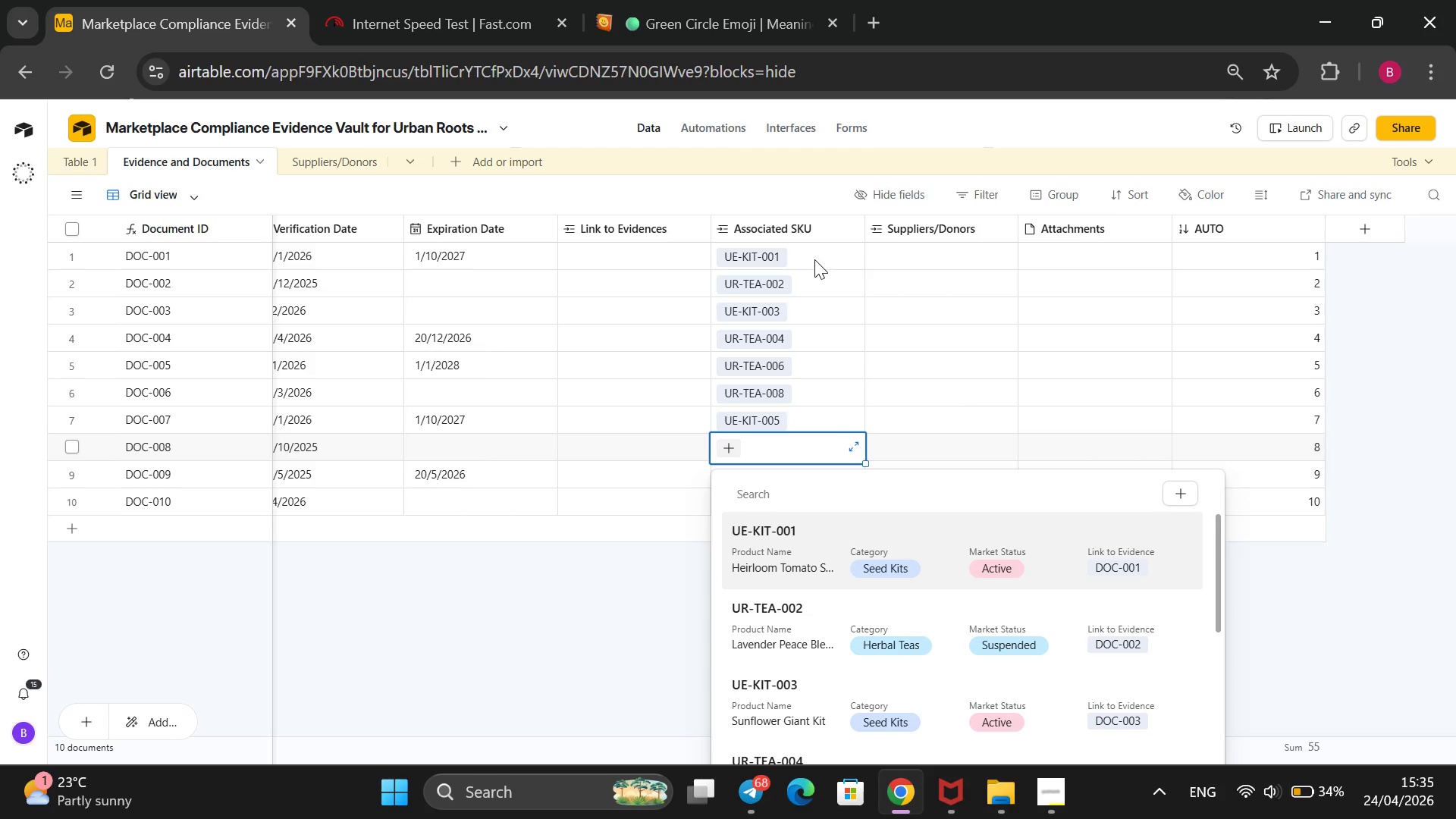 
wait(15.3)
 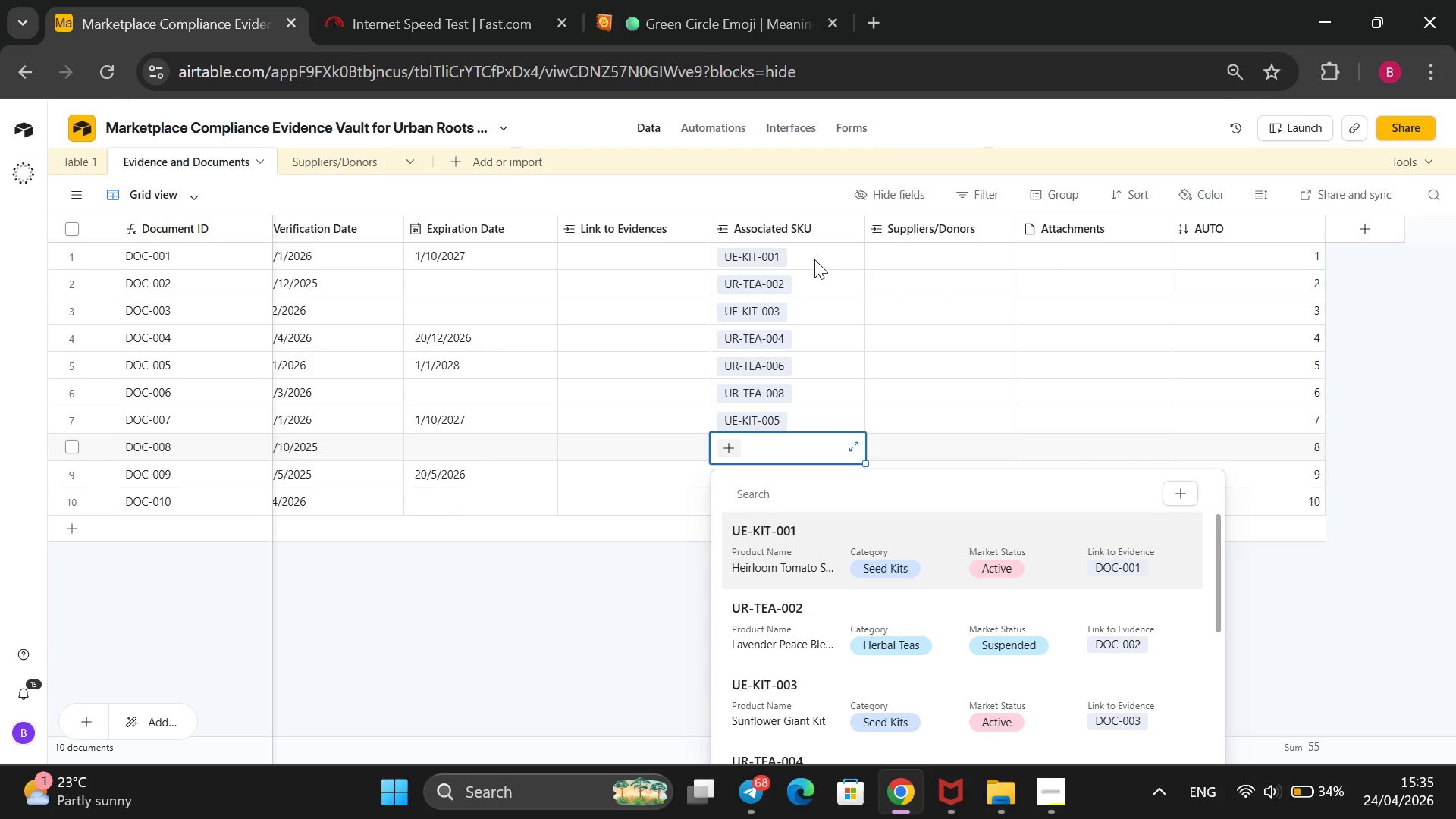 
key(ArrowDown)
 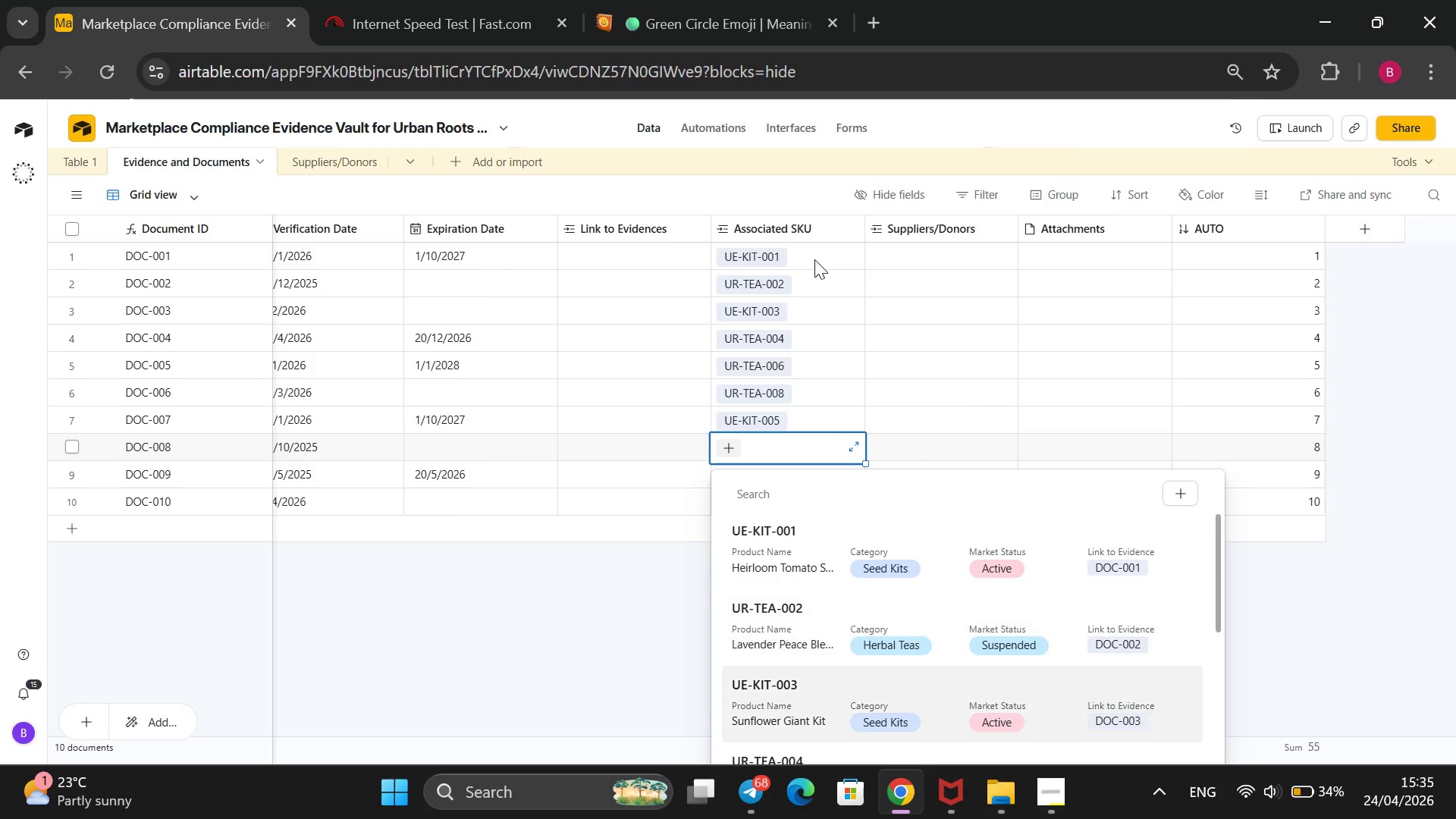 
key(ArrowDown)
 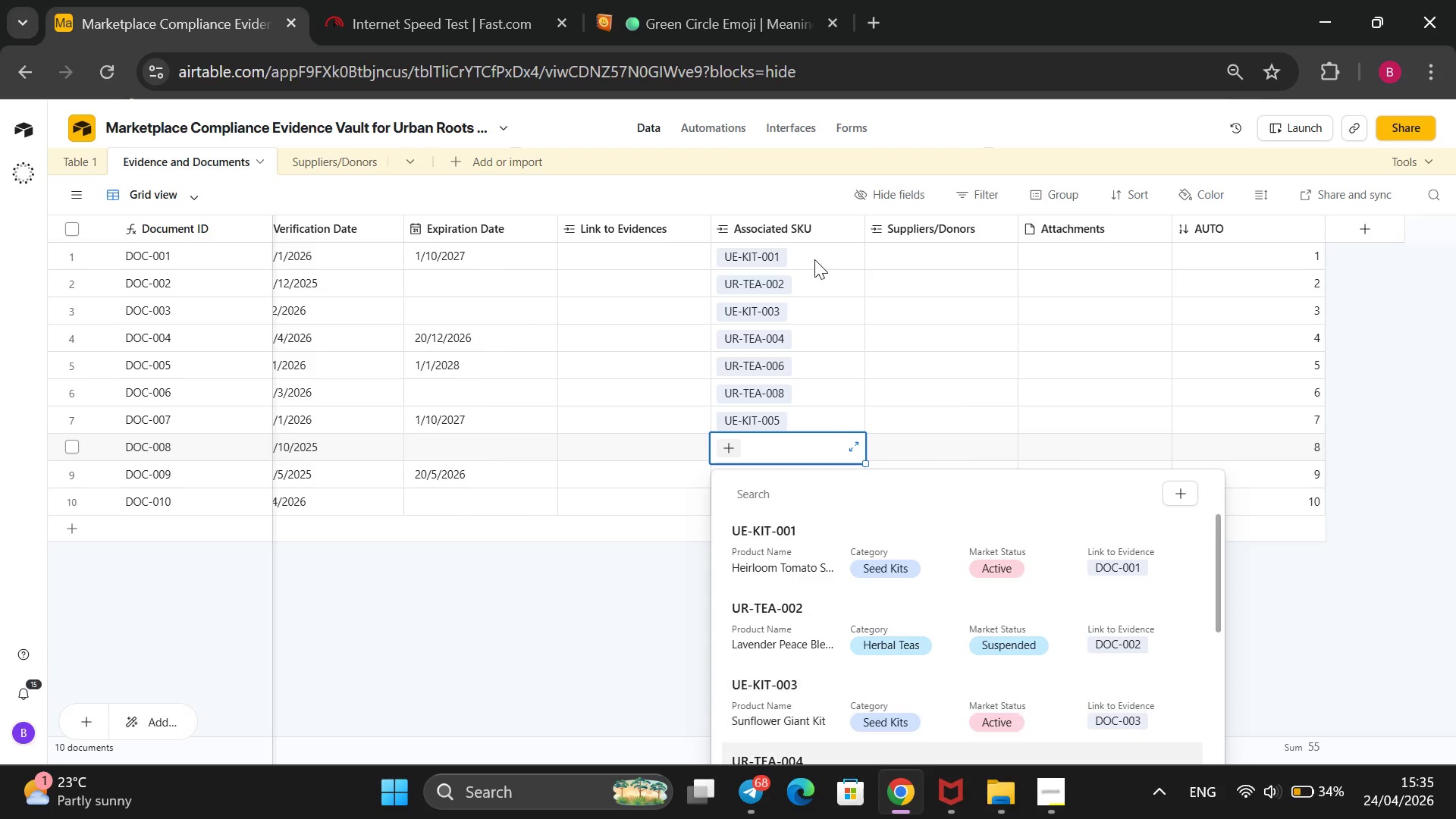 
key(ArrowDown)
 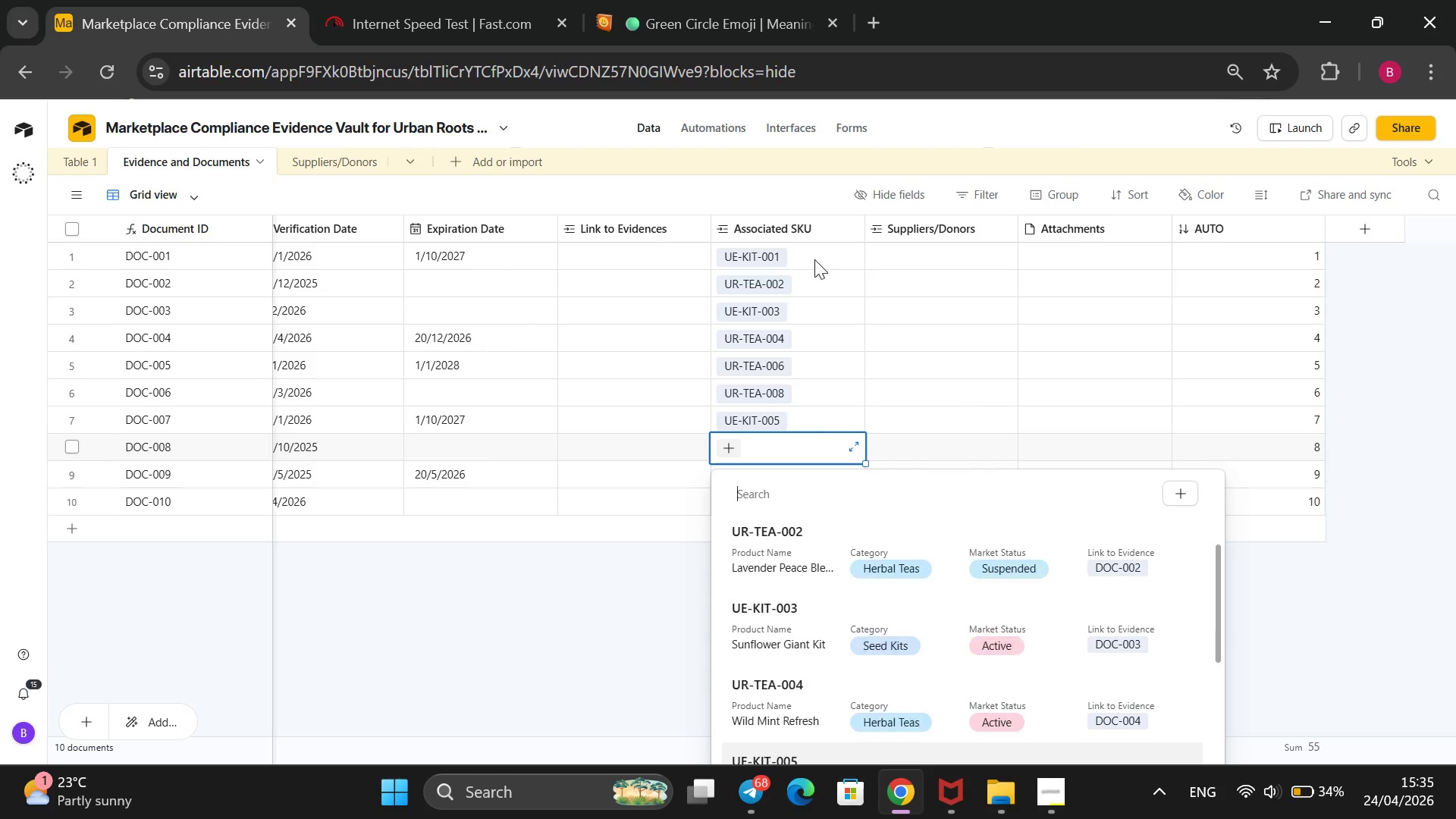 
key(ArrowDown)
 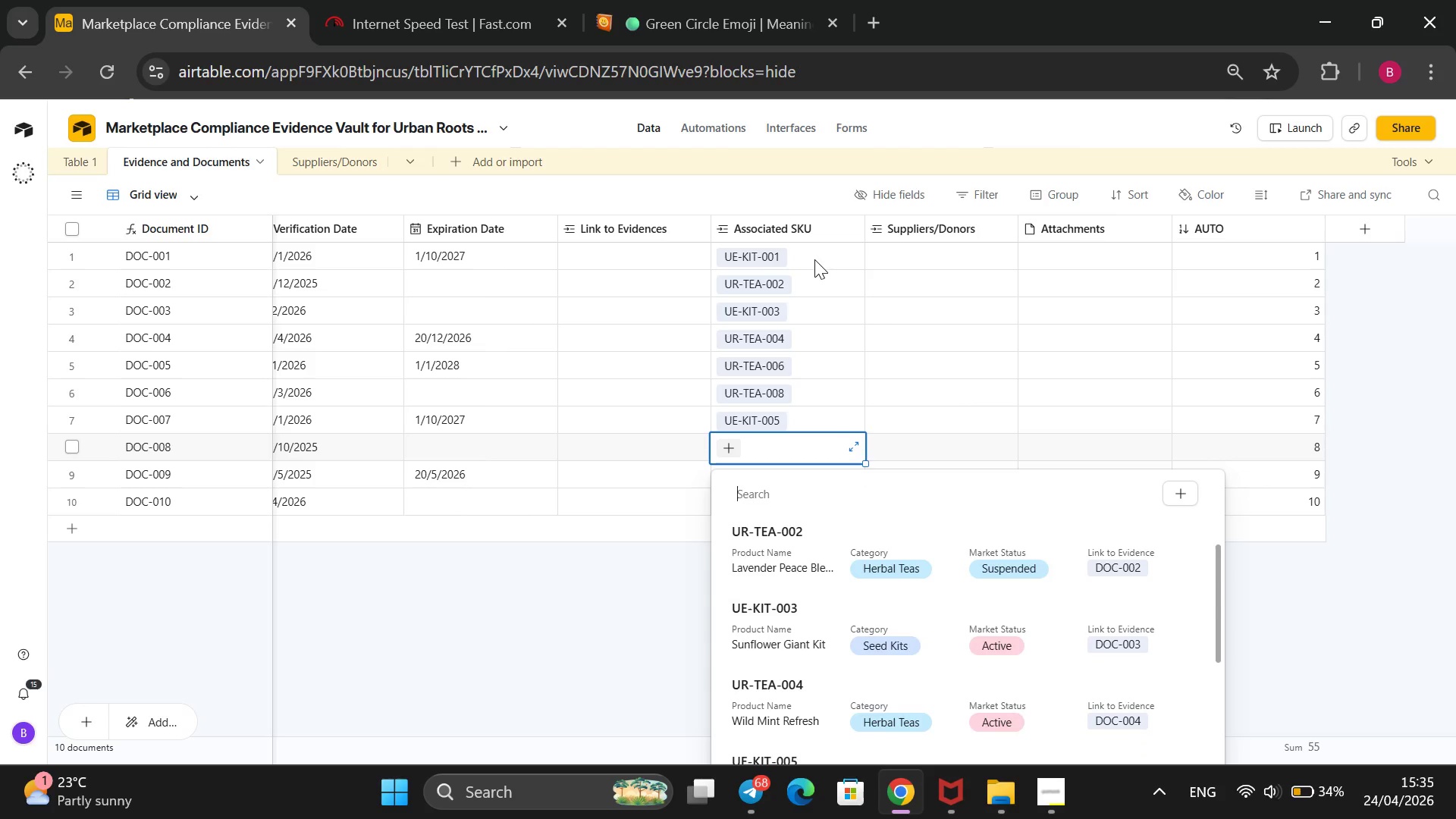 
key(ArrowDown)
 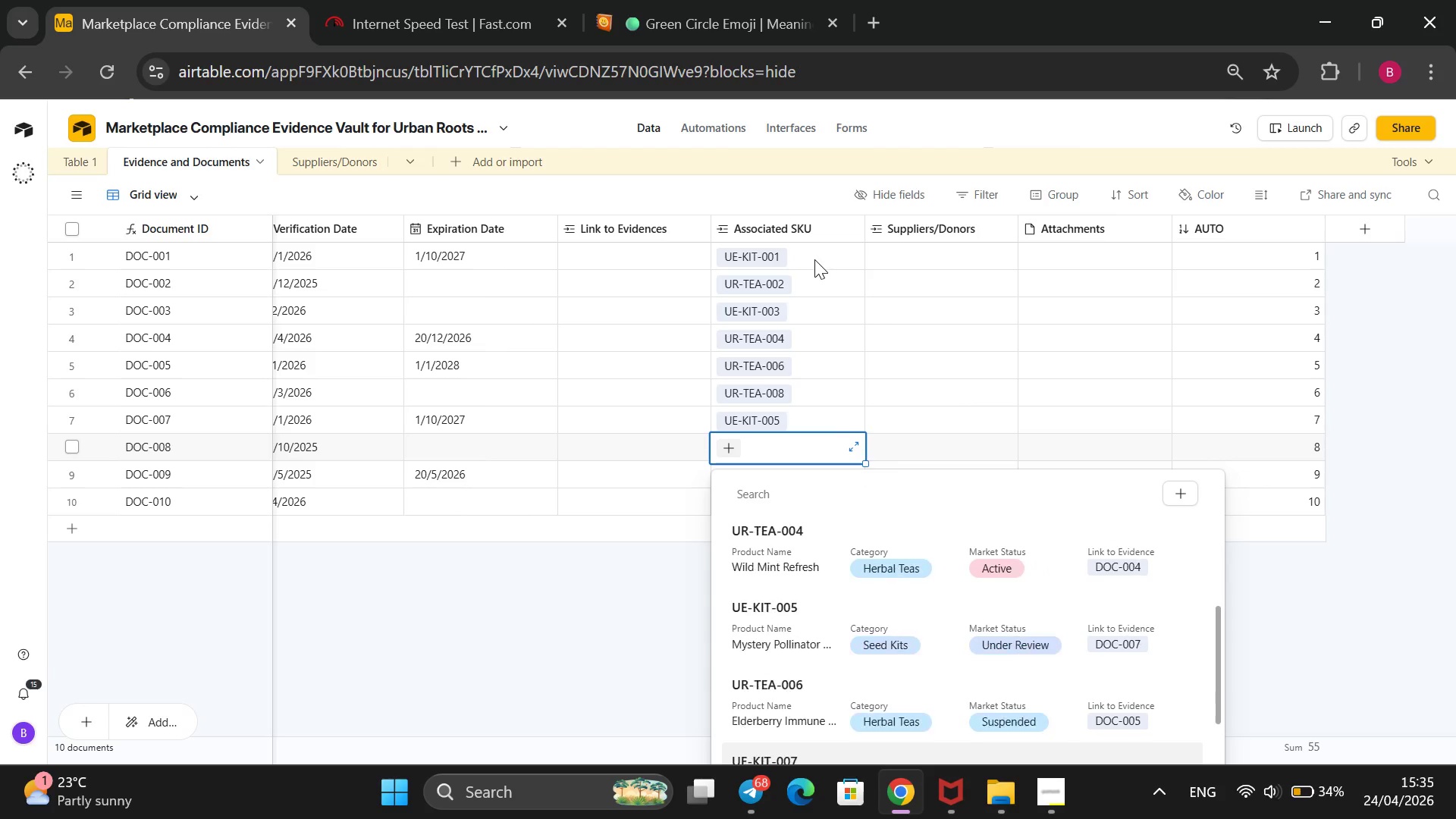 
key(ArrowDown)
 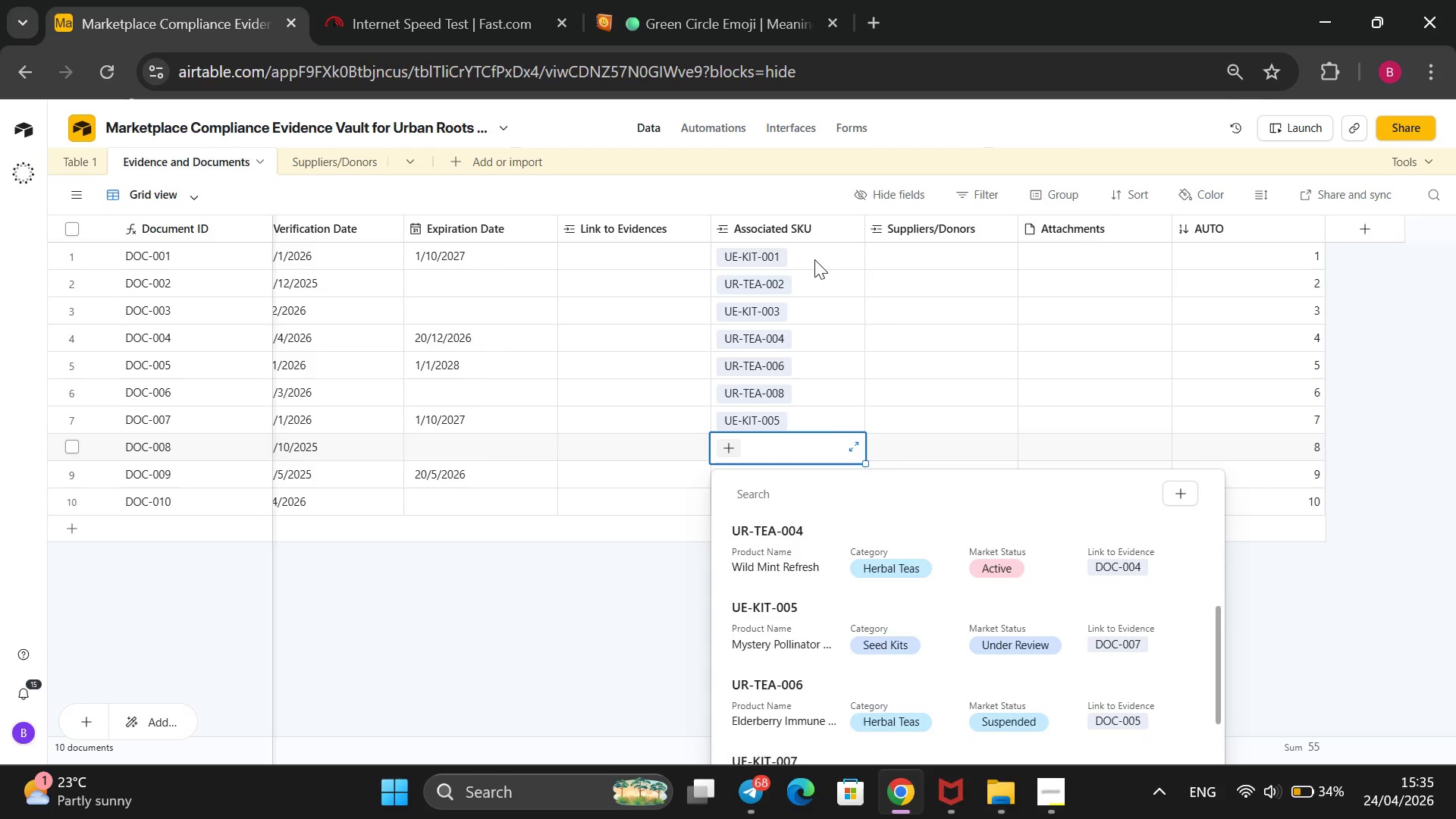 
key(ArrowDown)
 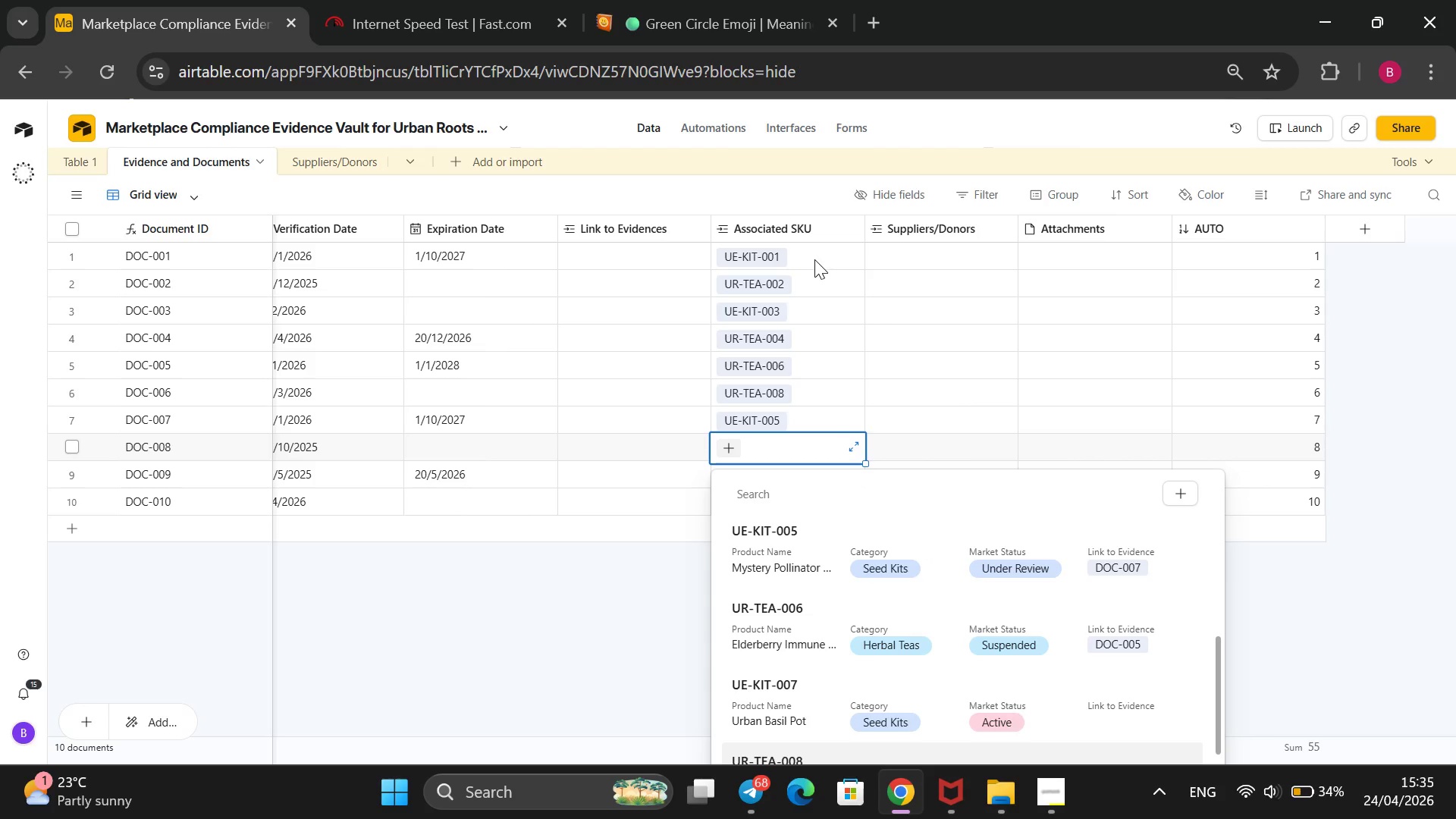 
key(ArrowDown)
 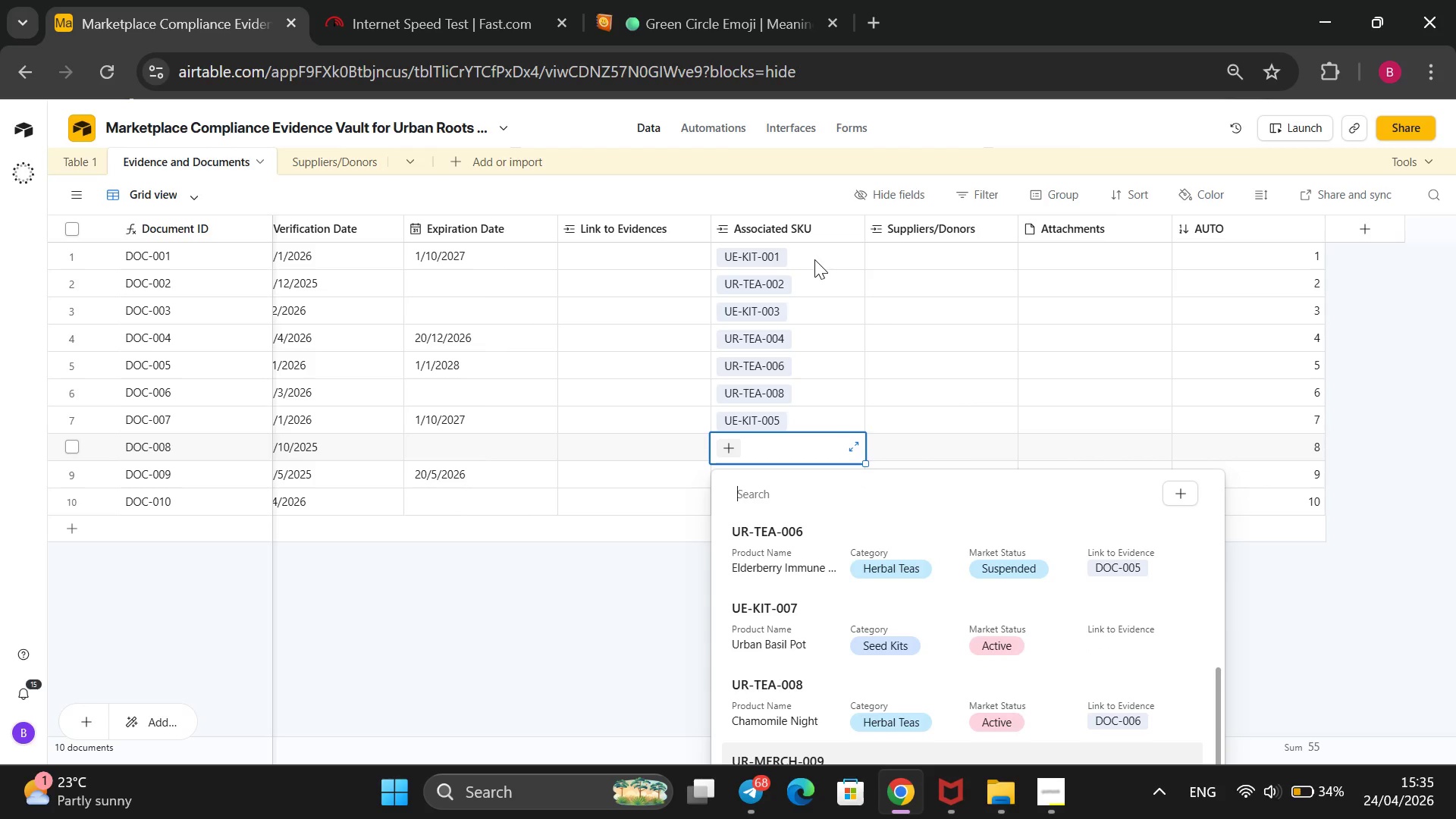 
key(ArrowUp)
 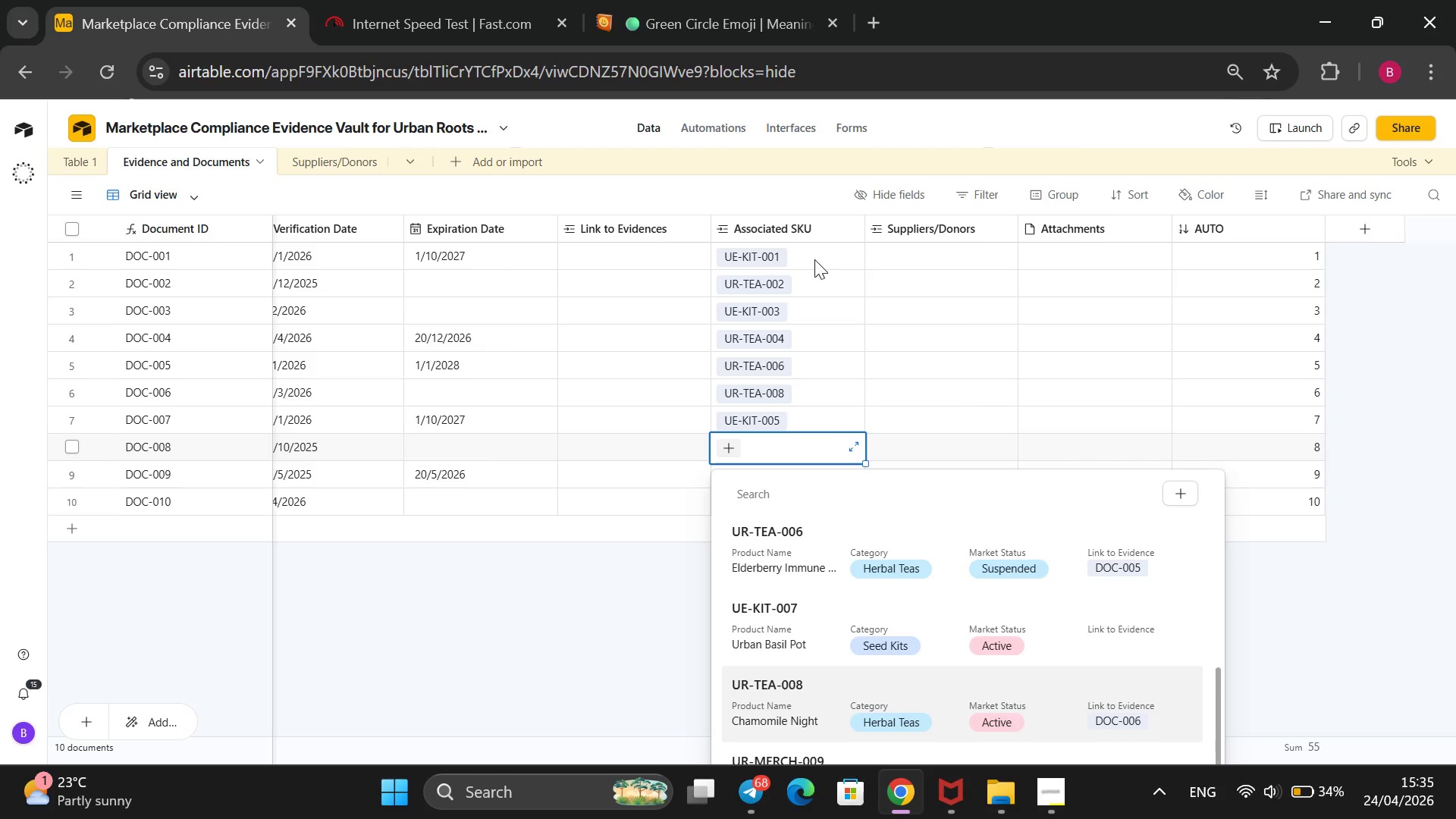 
wait(8.25)
 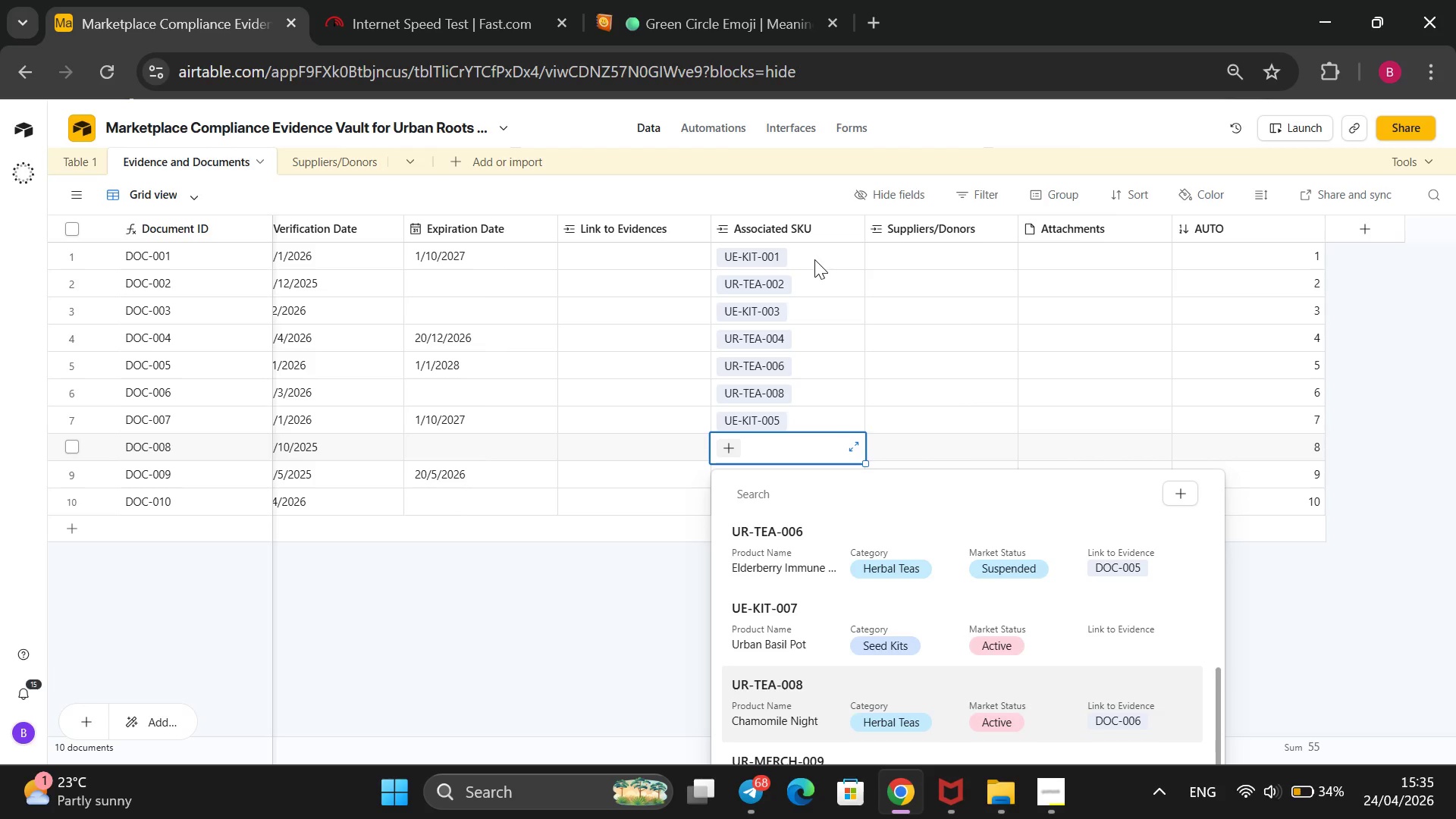 
key(Enter)
 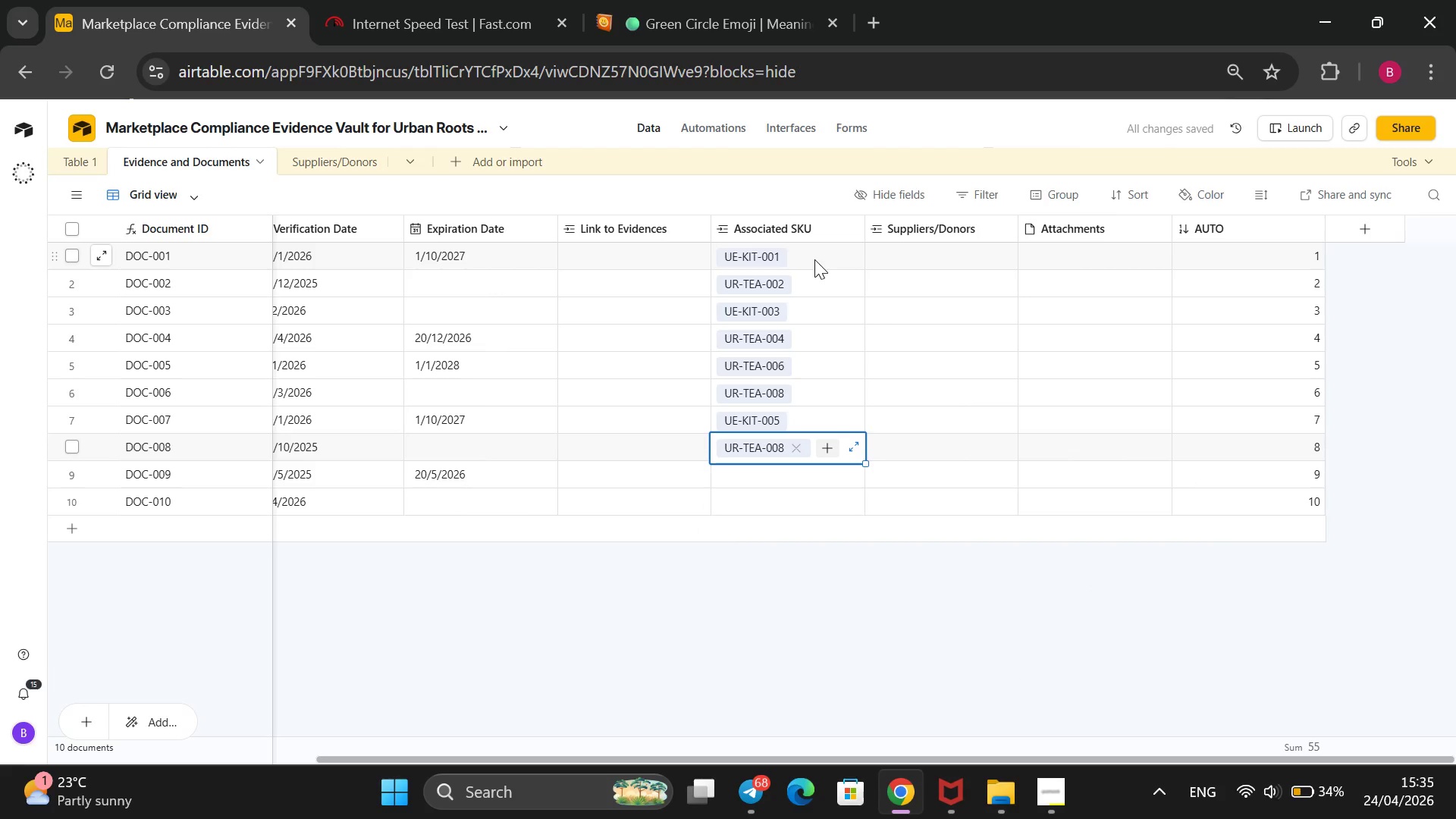 
key(ArrowDown)
 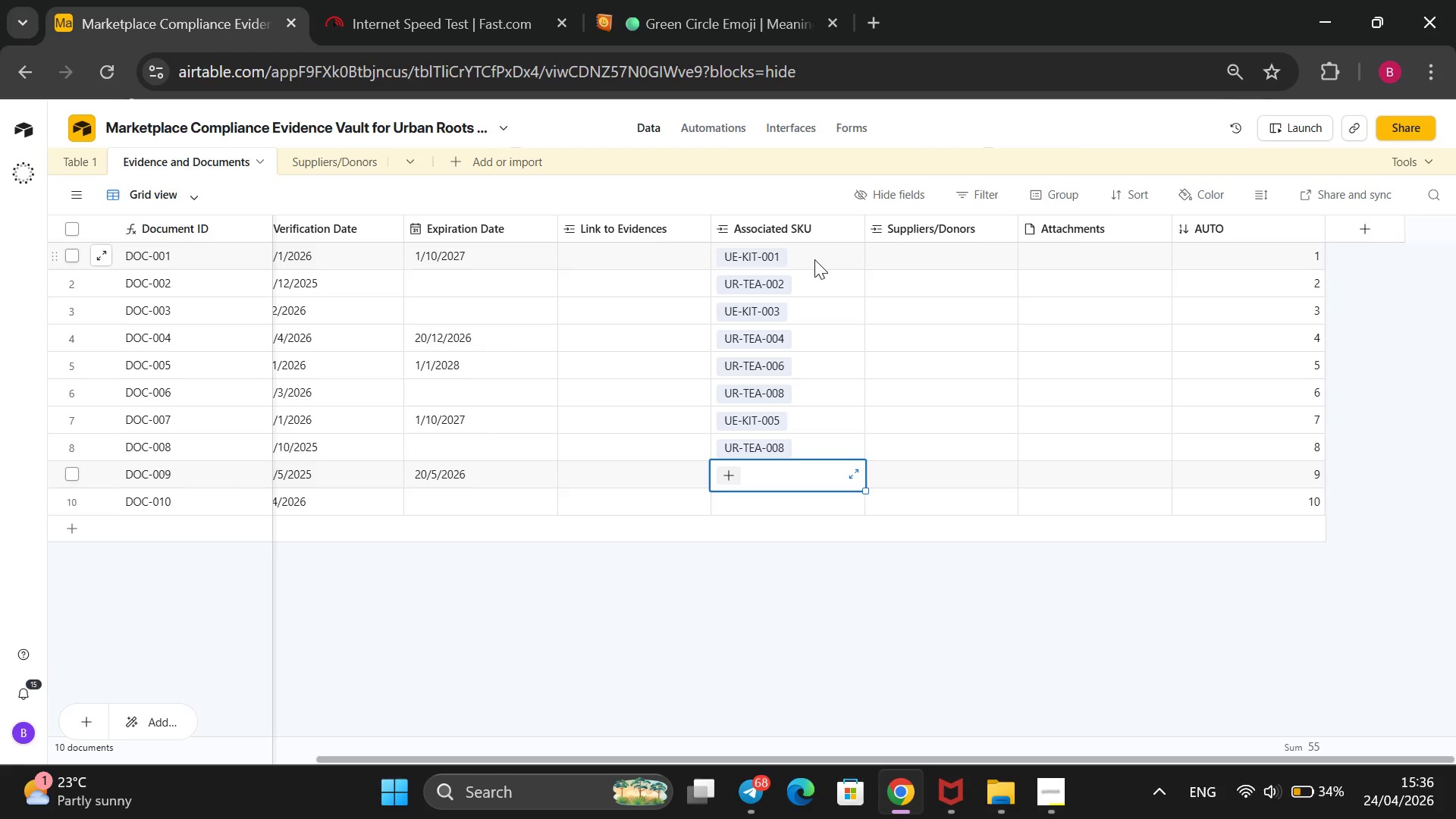 
wait(28.41)
 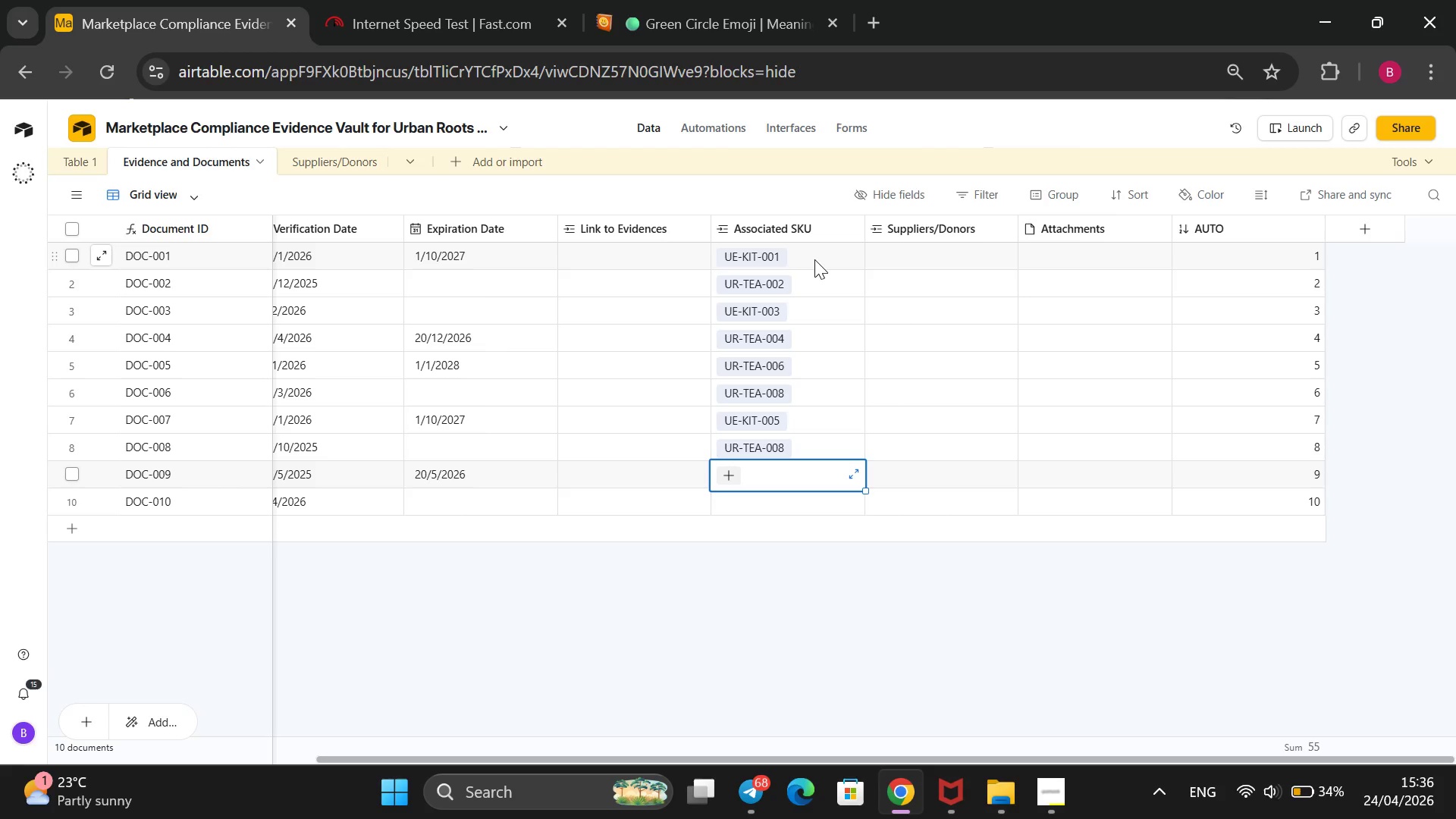 
key(Enter)
 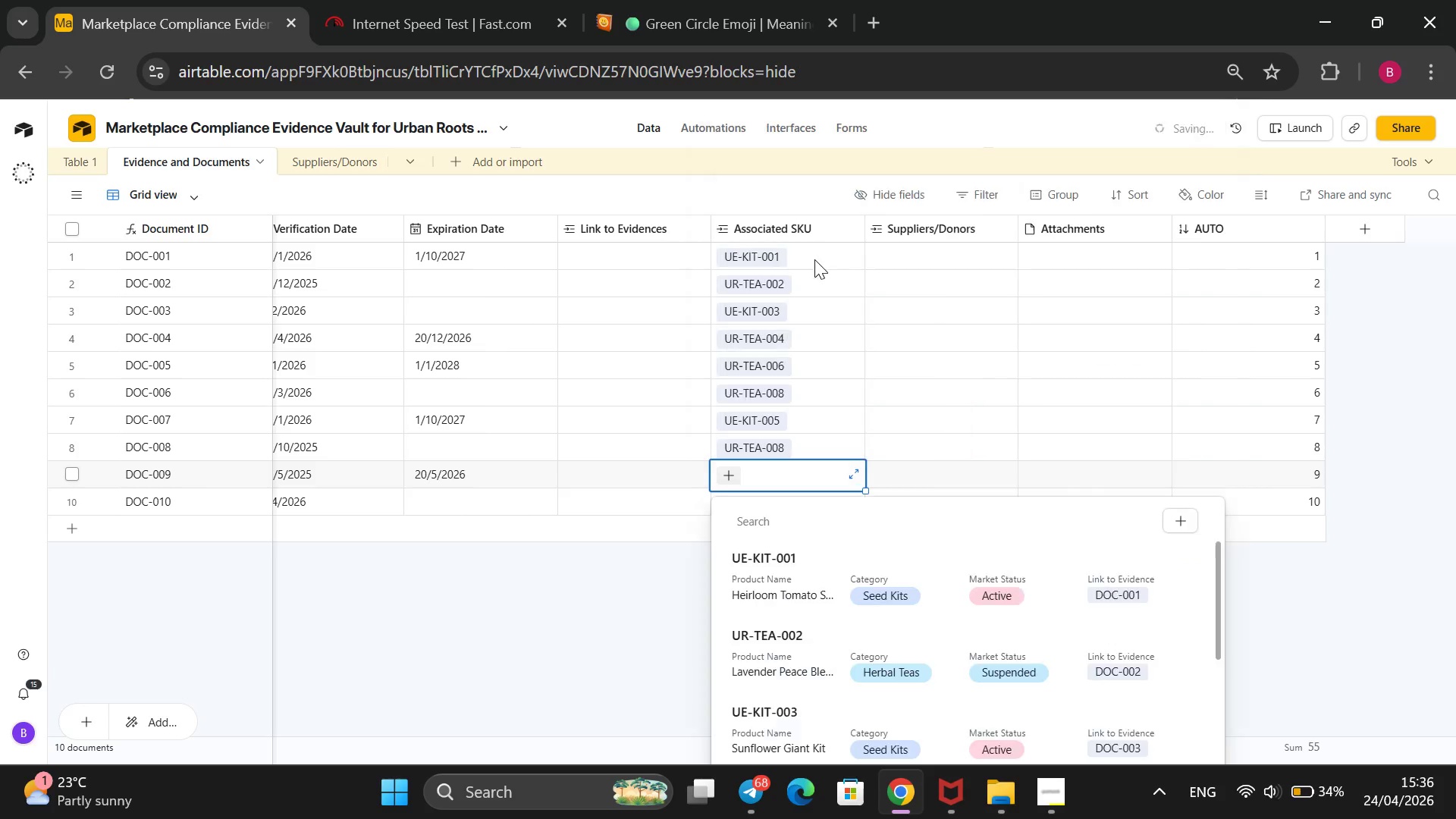 
key(ArrowDown)
 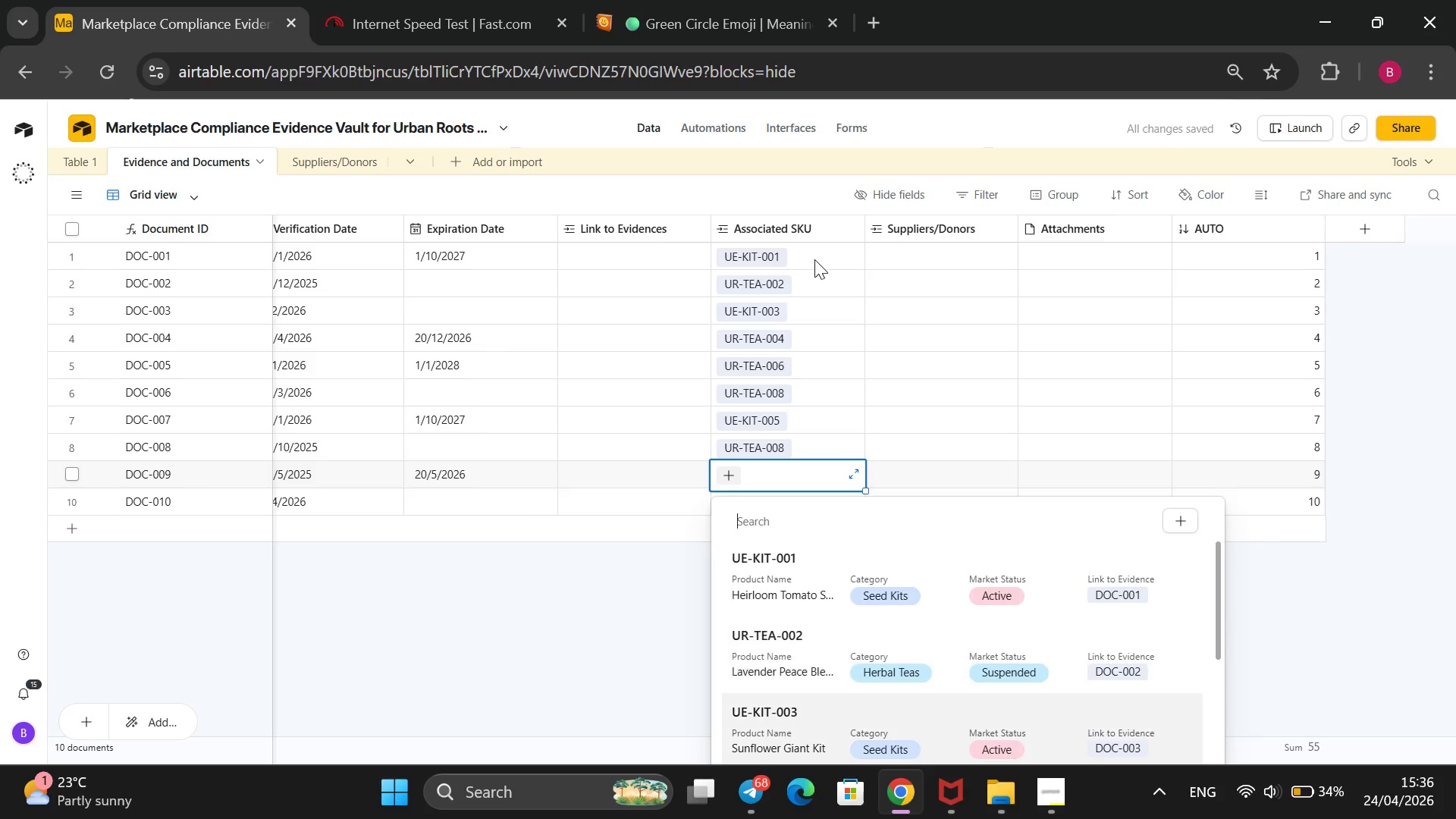 
key(ArrowDown)
 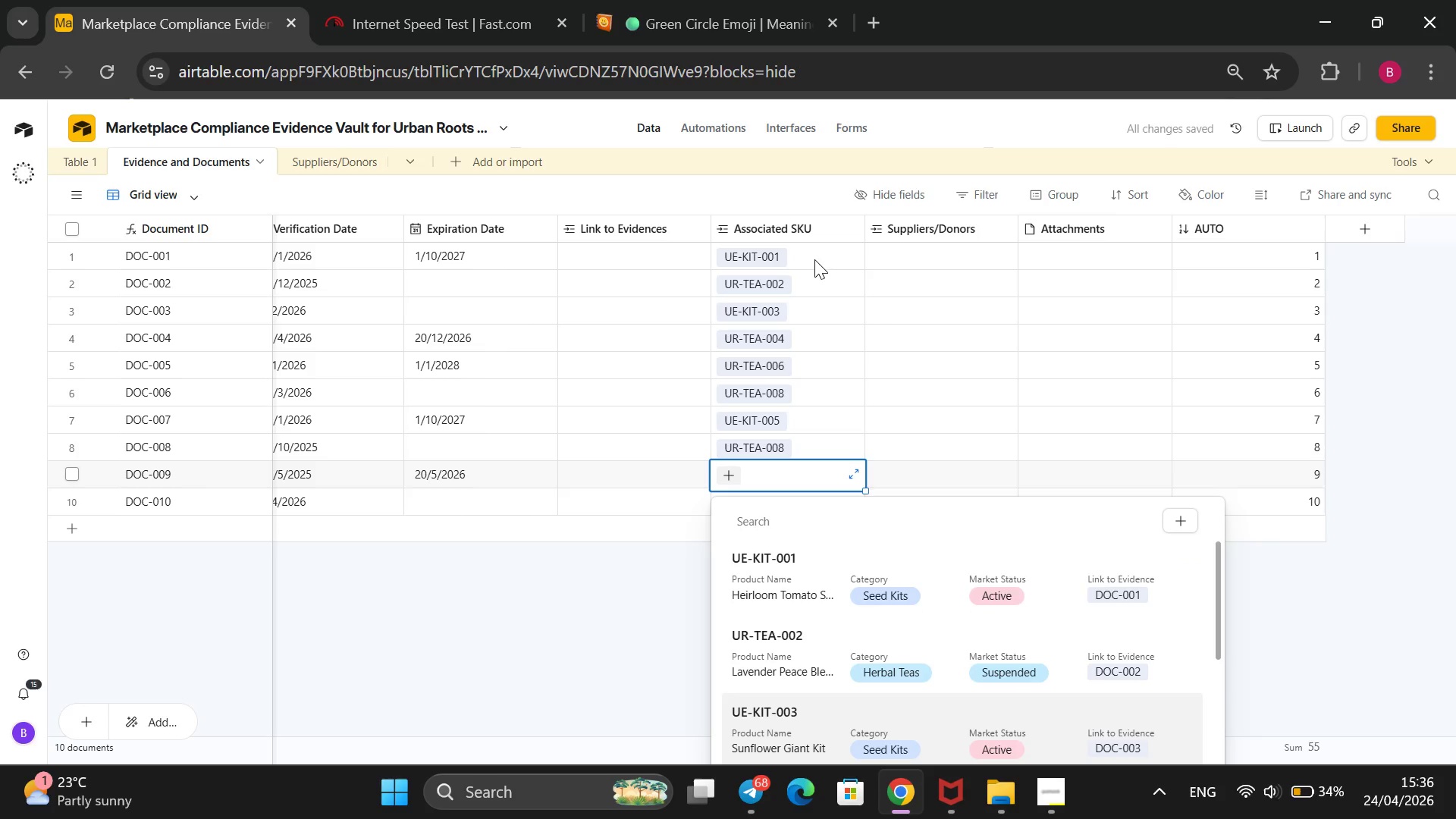 
key(ArrowDown)
 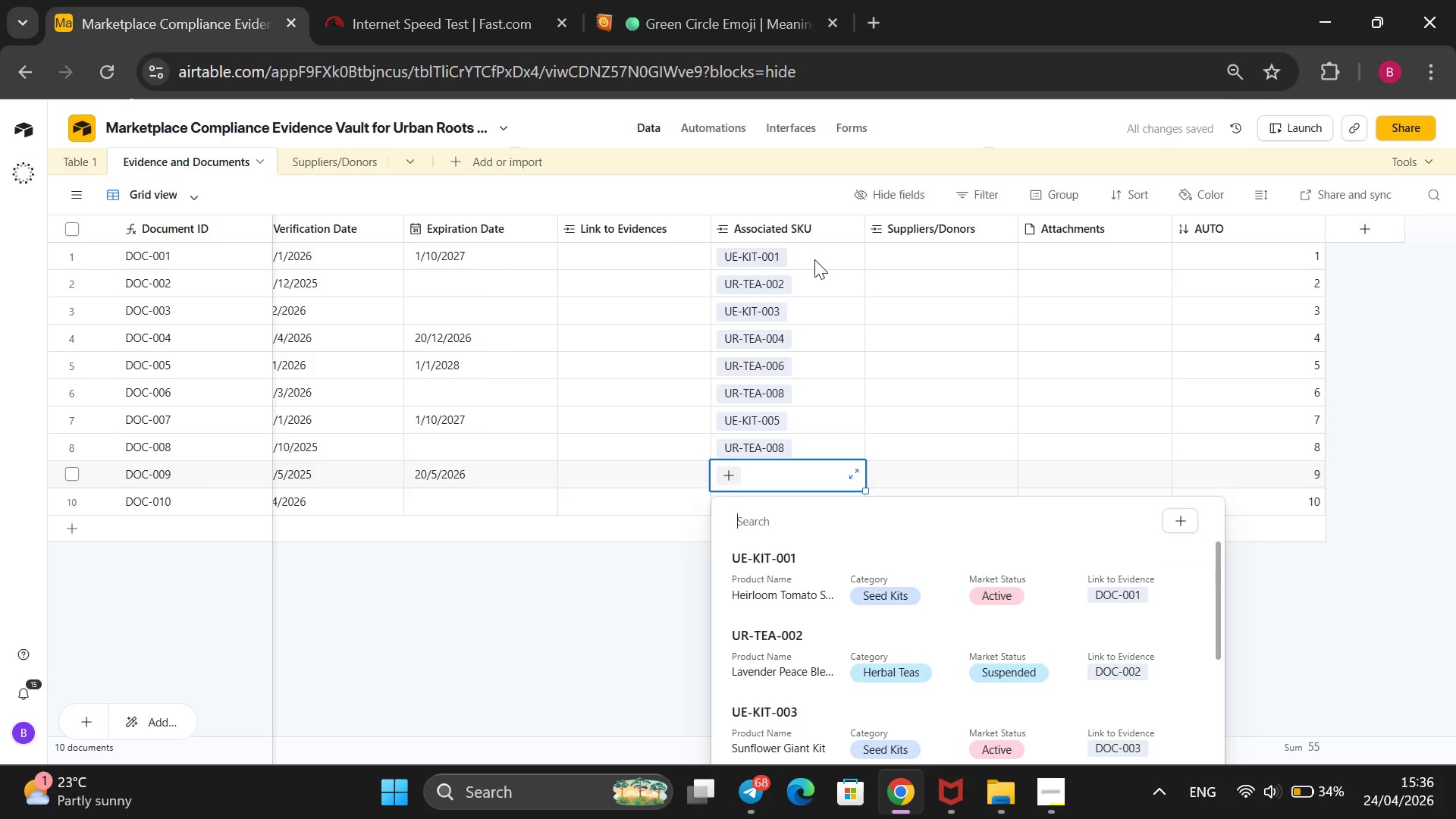 
key(ArrowDown)
 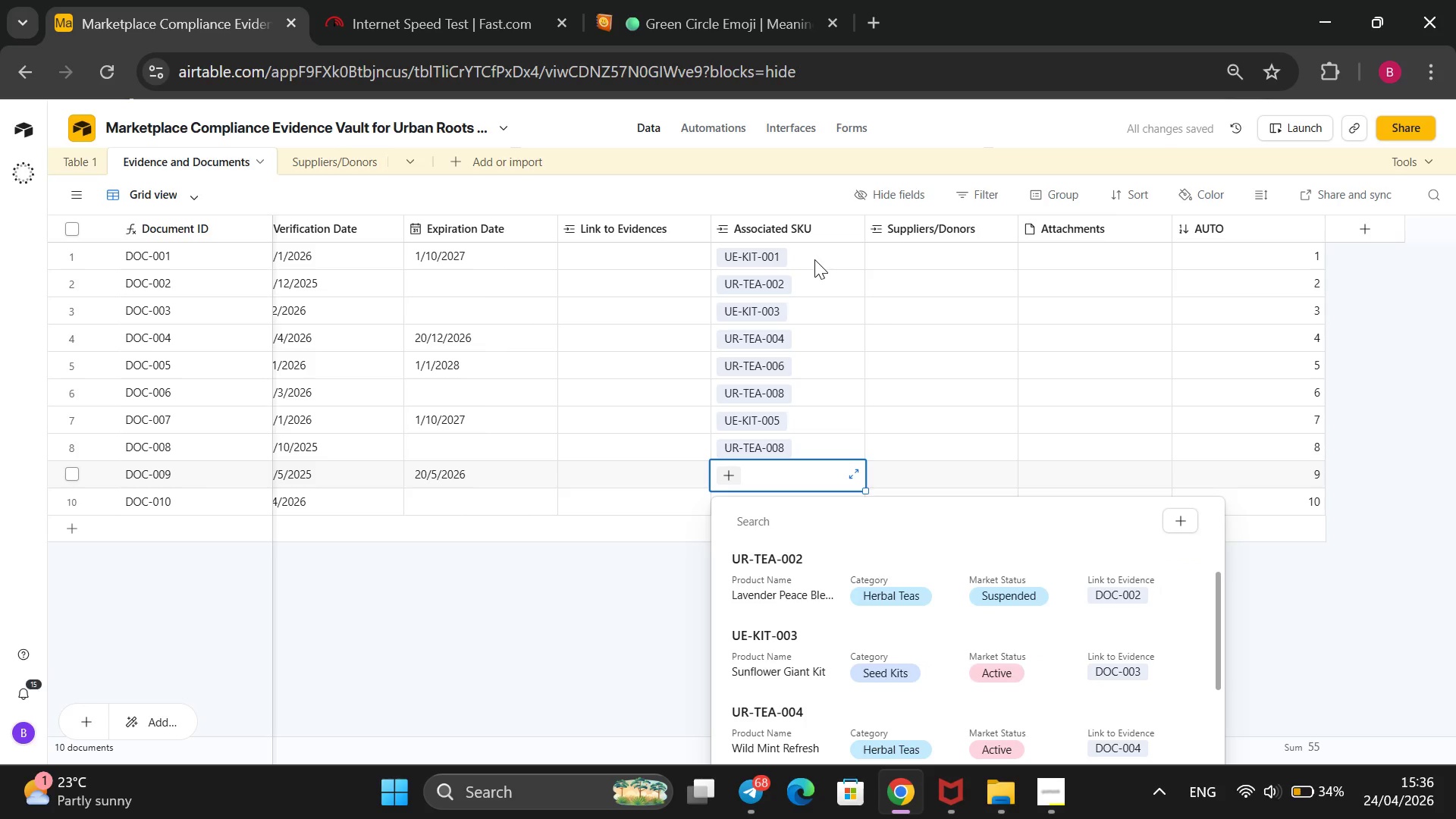 
key(ArrowDown)
 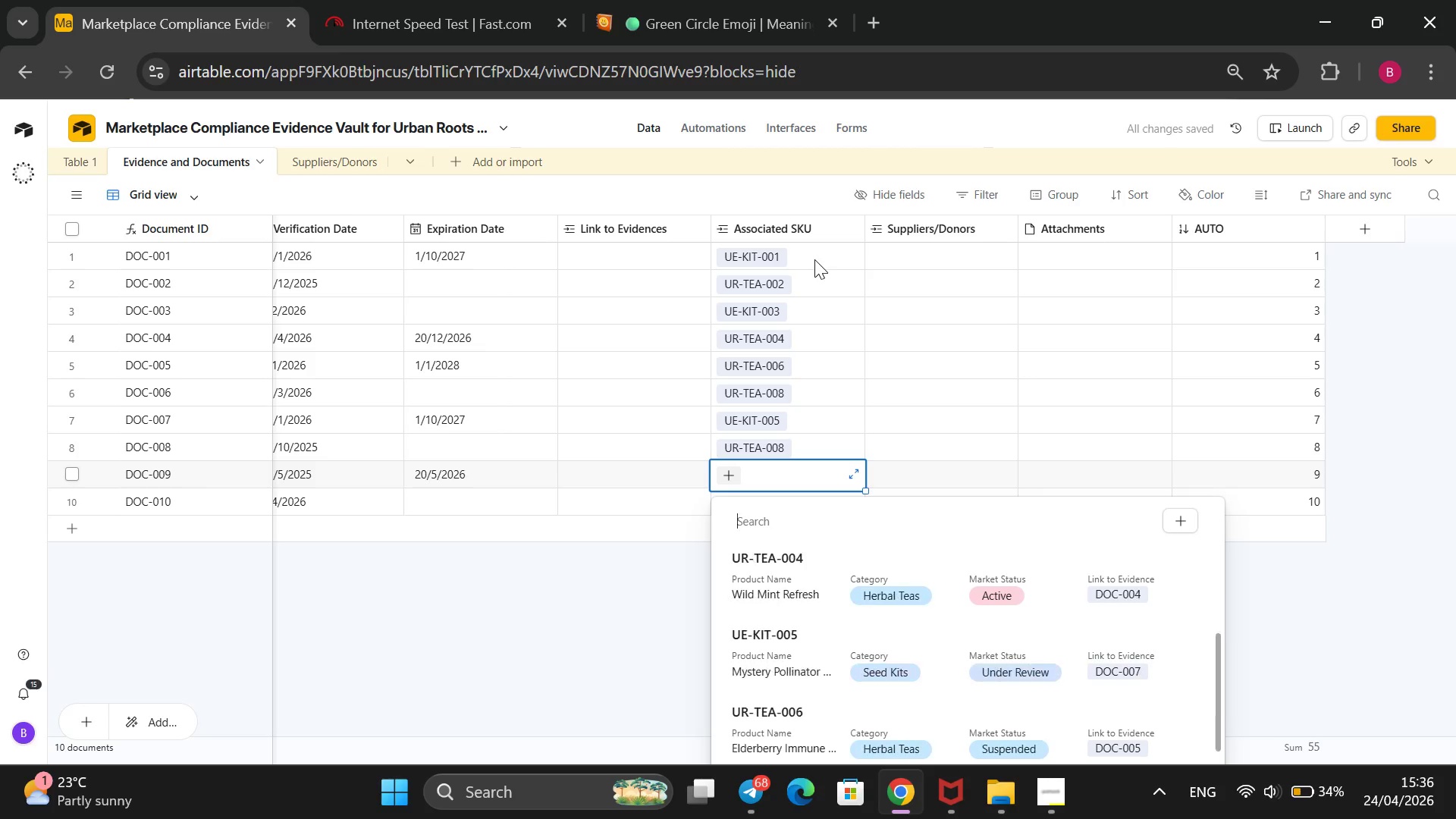 
key(ArrowDown)
 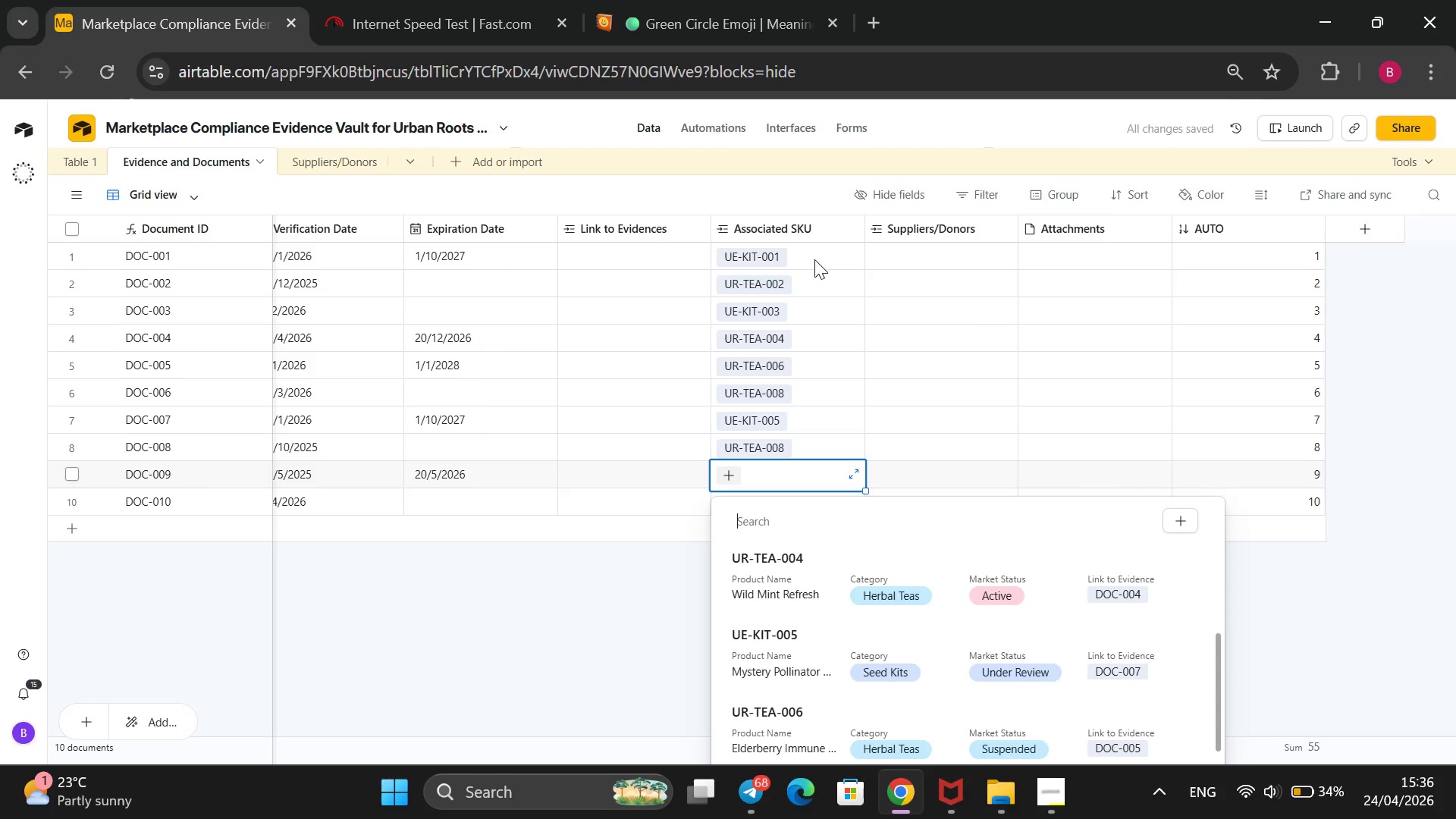 
key(ArrowDown)
 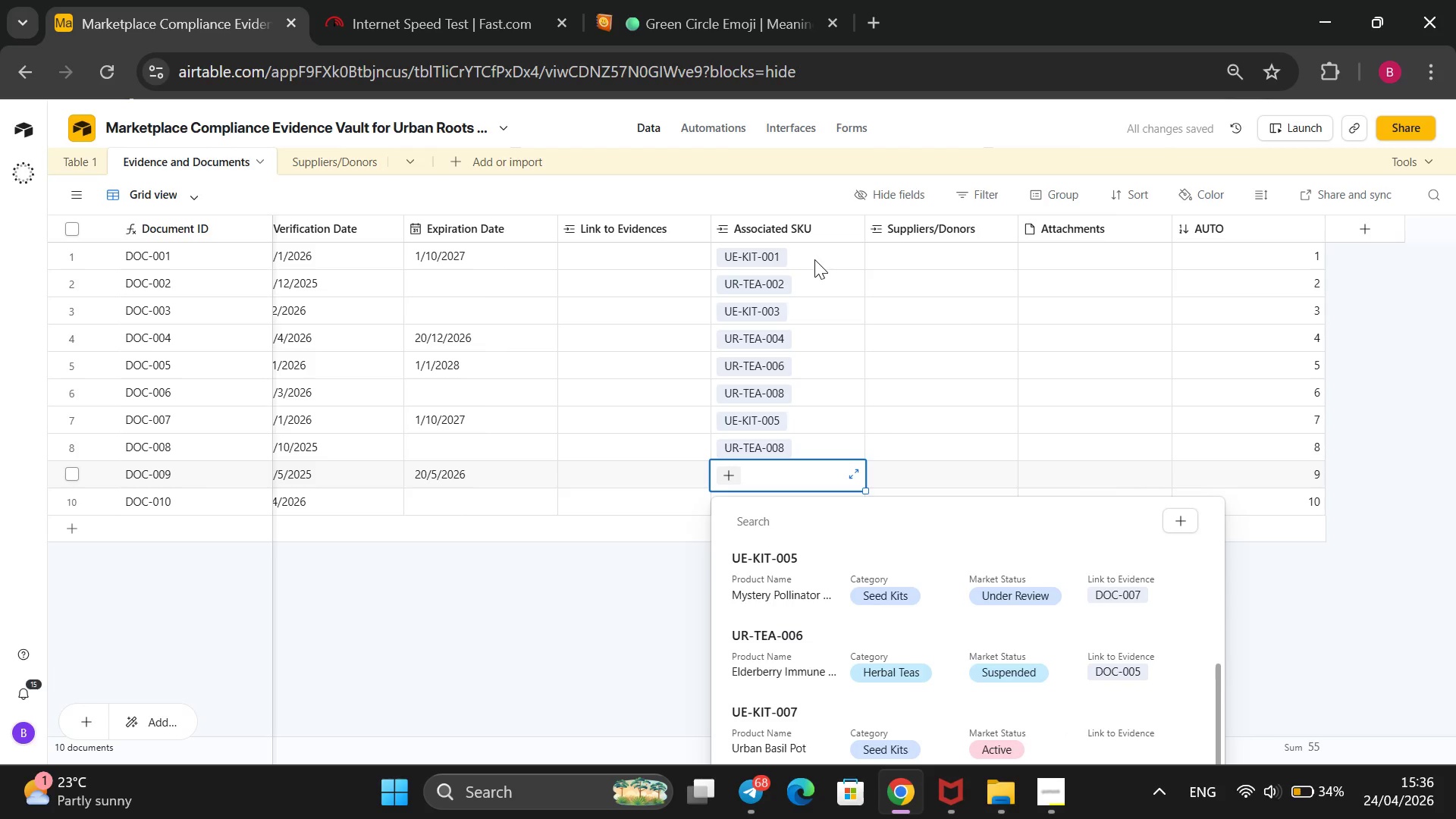 
key(ArrowDown)
 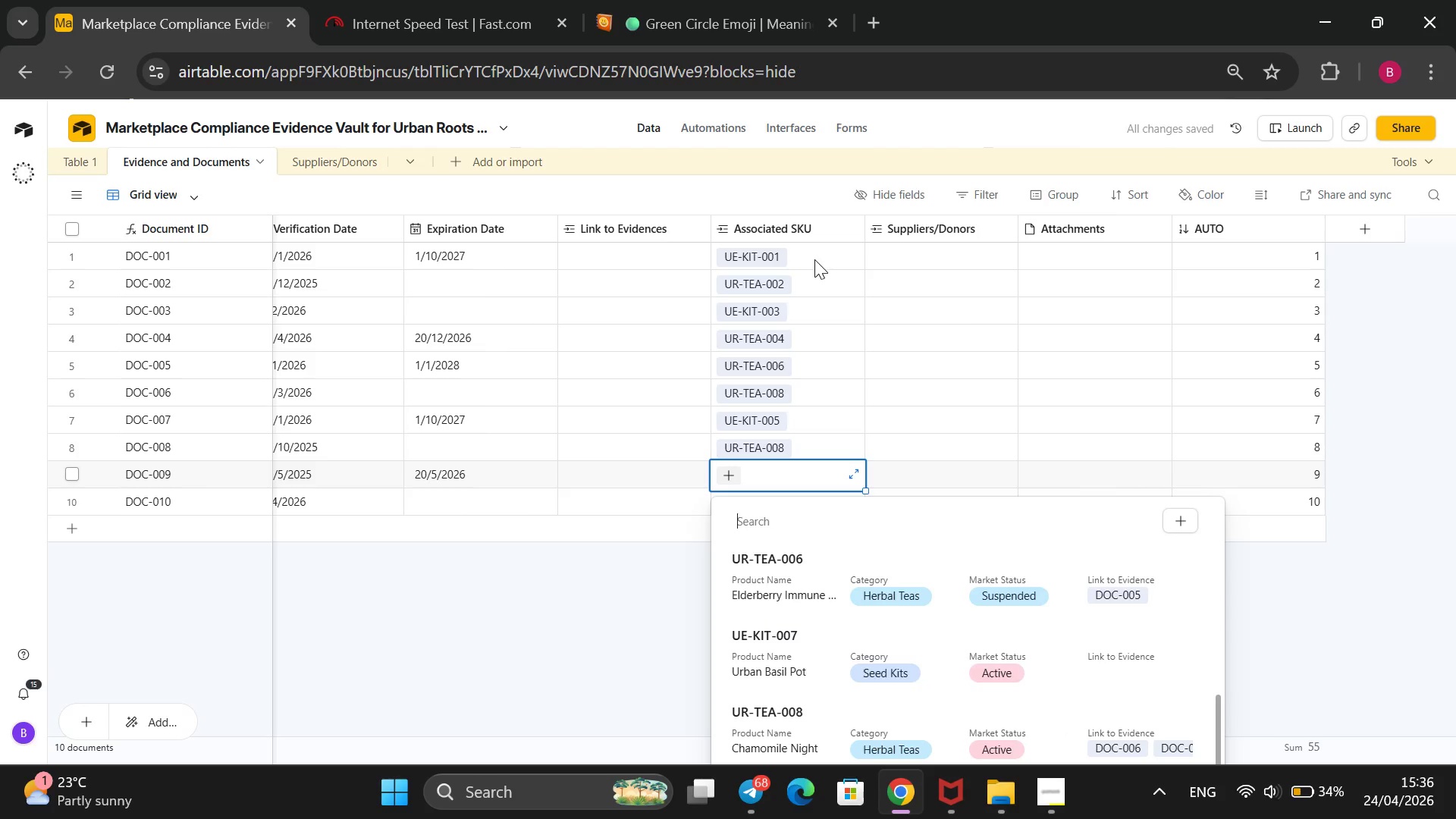 
key(ArrowDown)
 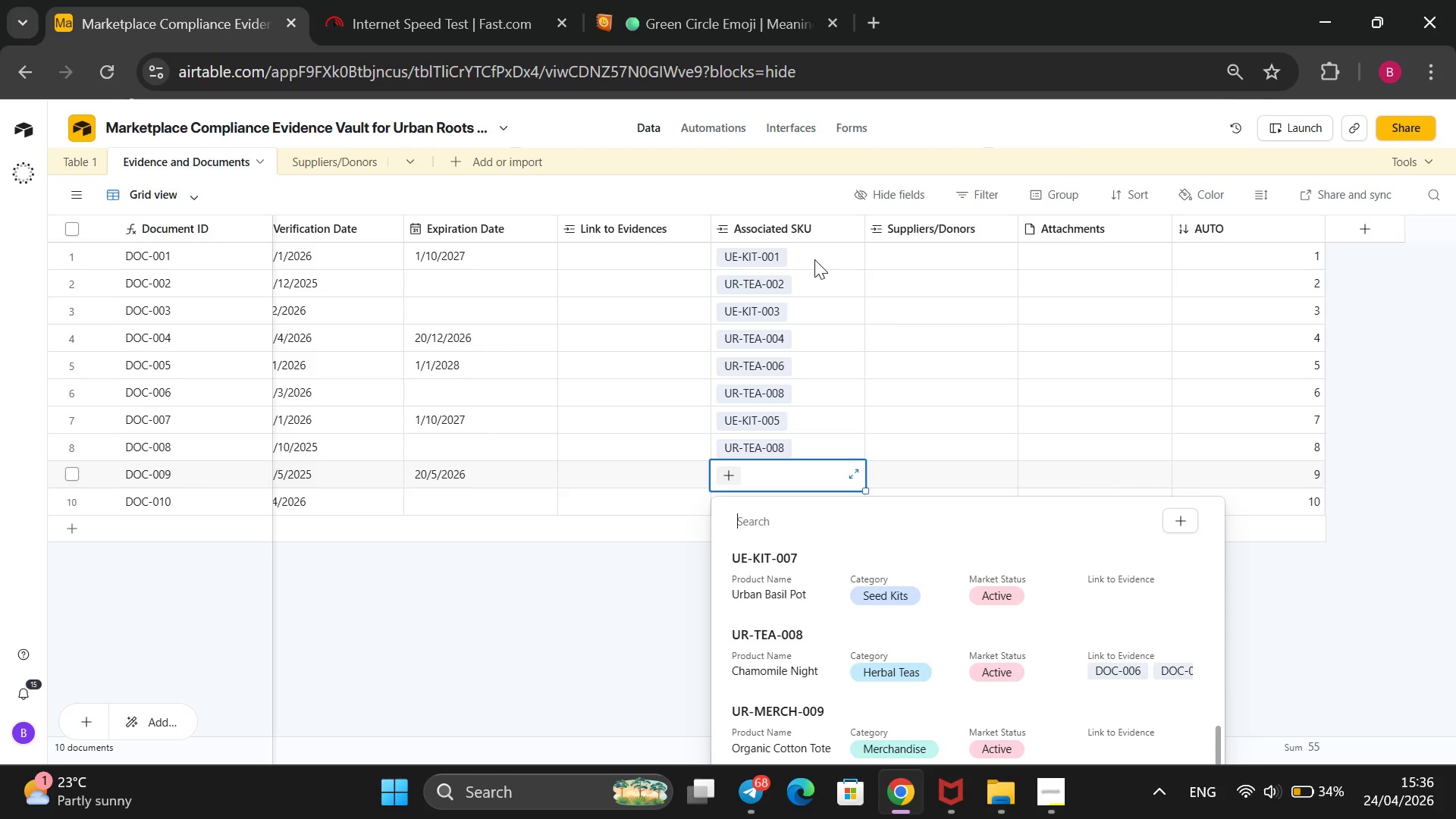 
key(ArrowUp)
 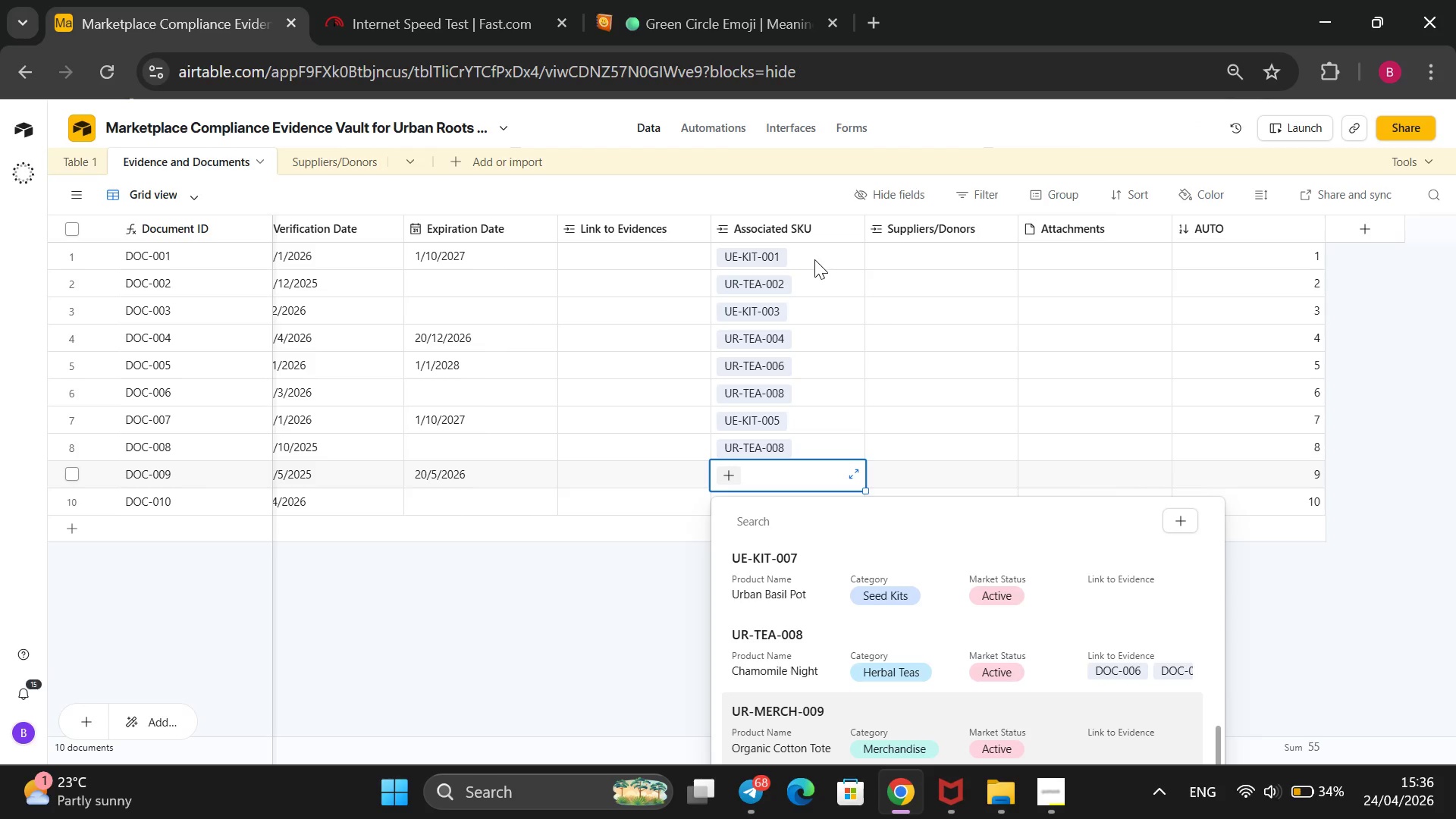 
key(Enter)
 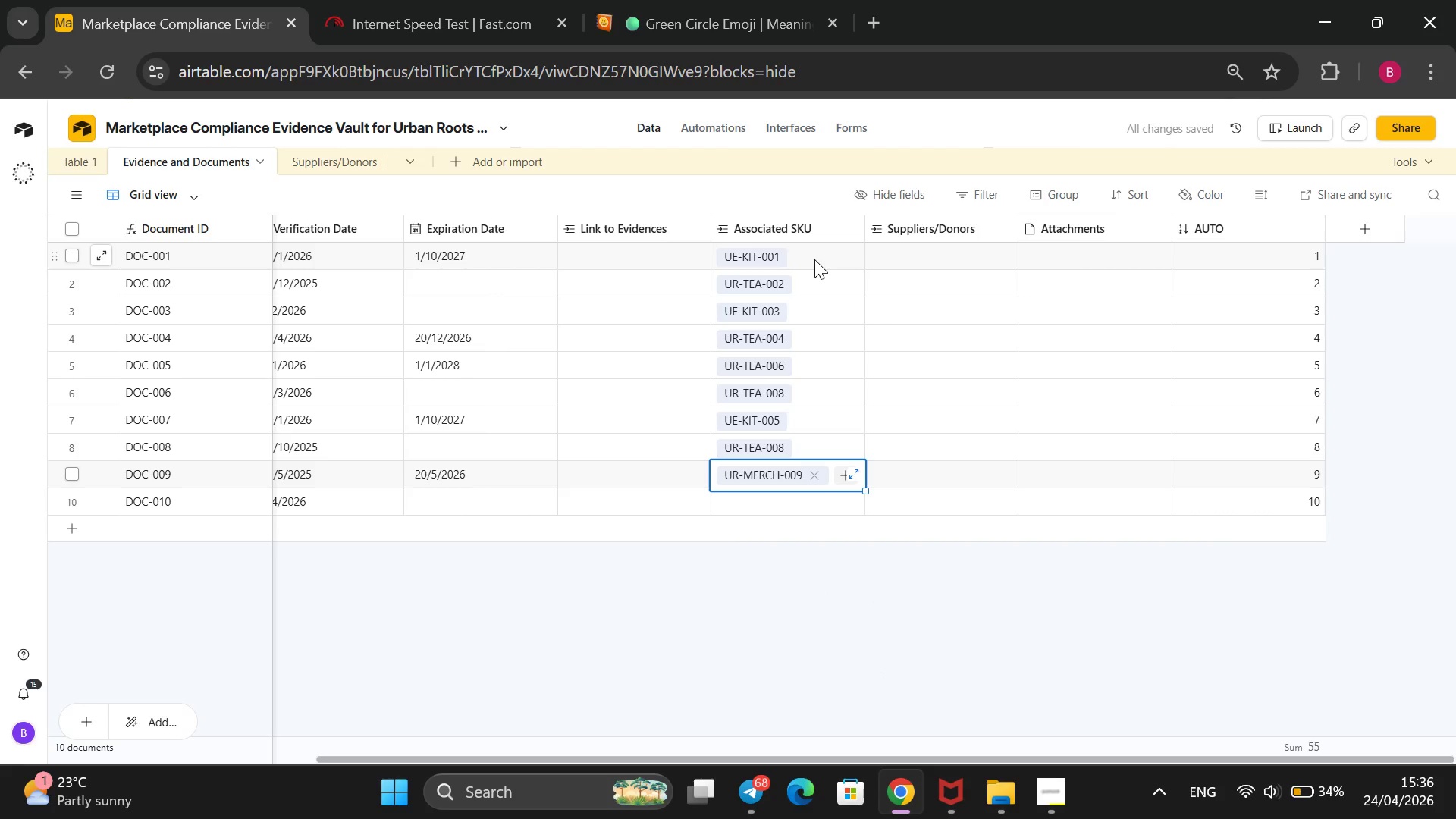 
wait(6.97)
 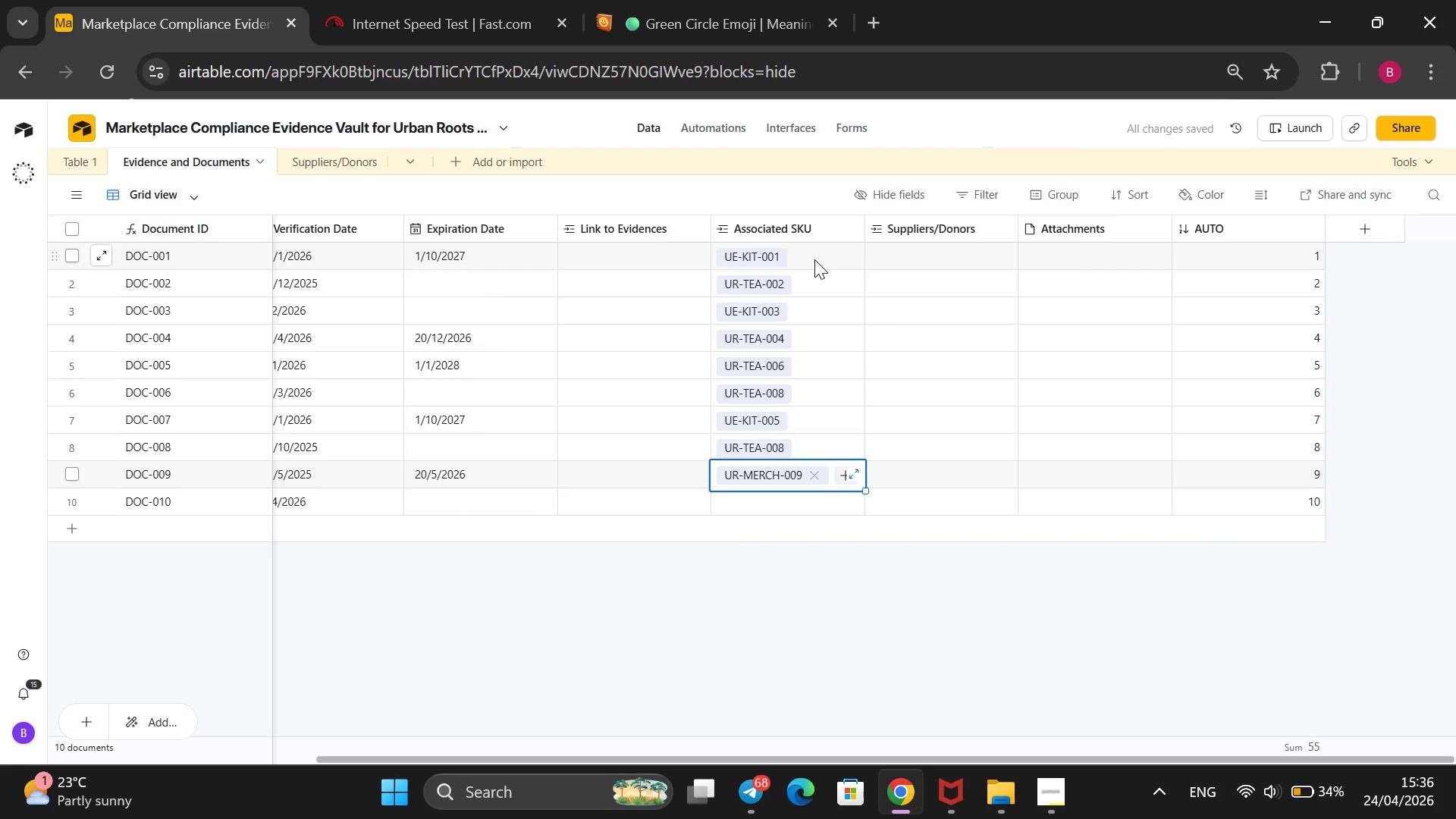 
key(ArrowDown)
 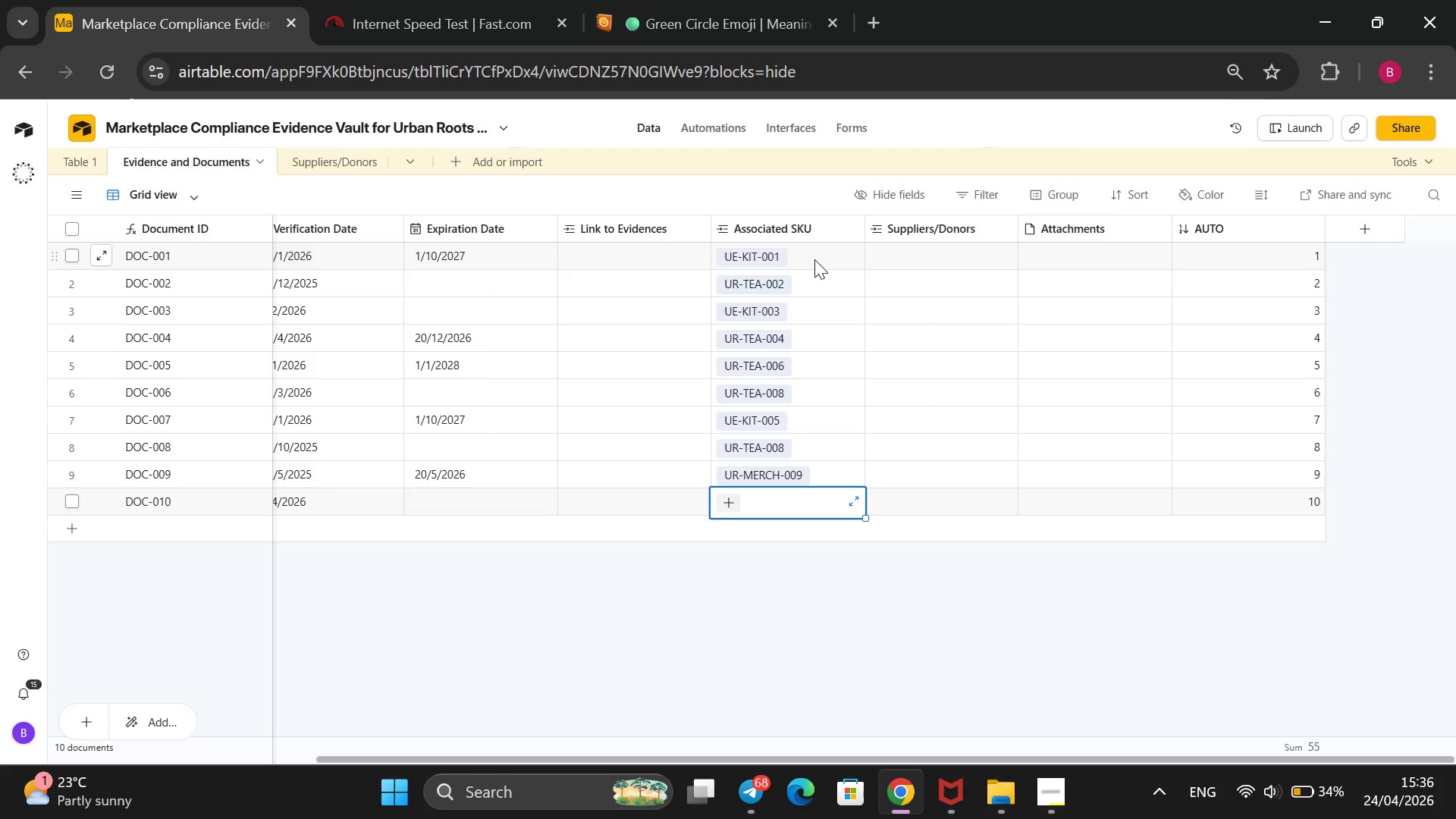 
key(Enter)
 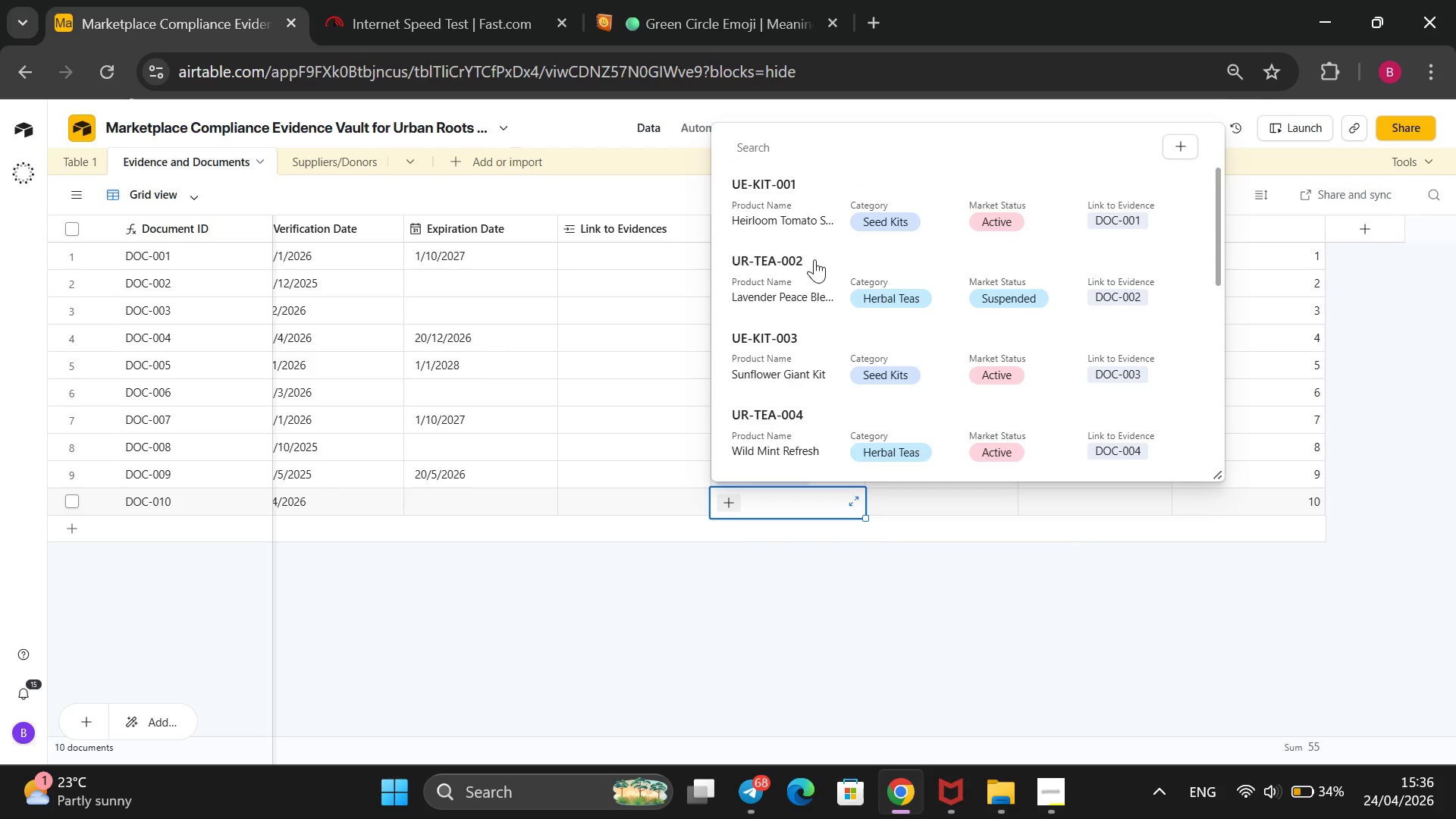 
key(ArrowDown)
 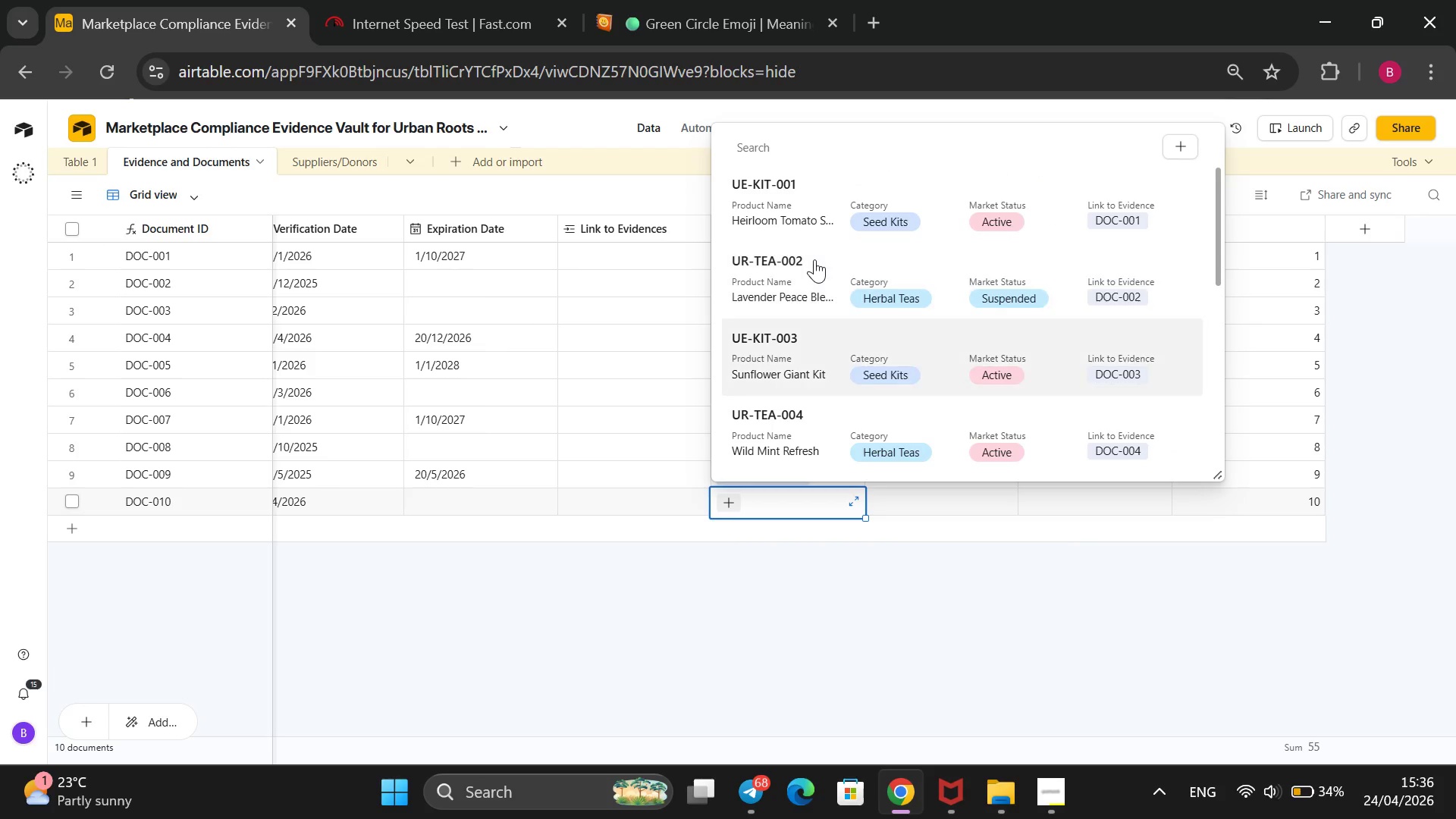 
key(ArrowDown)
 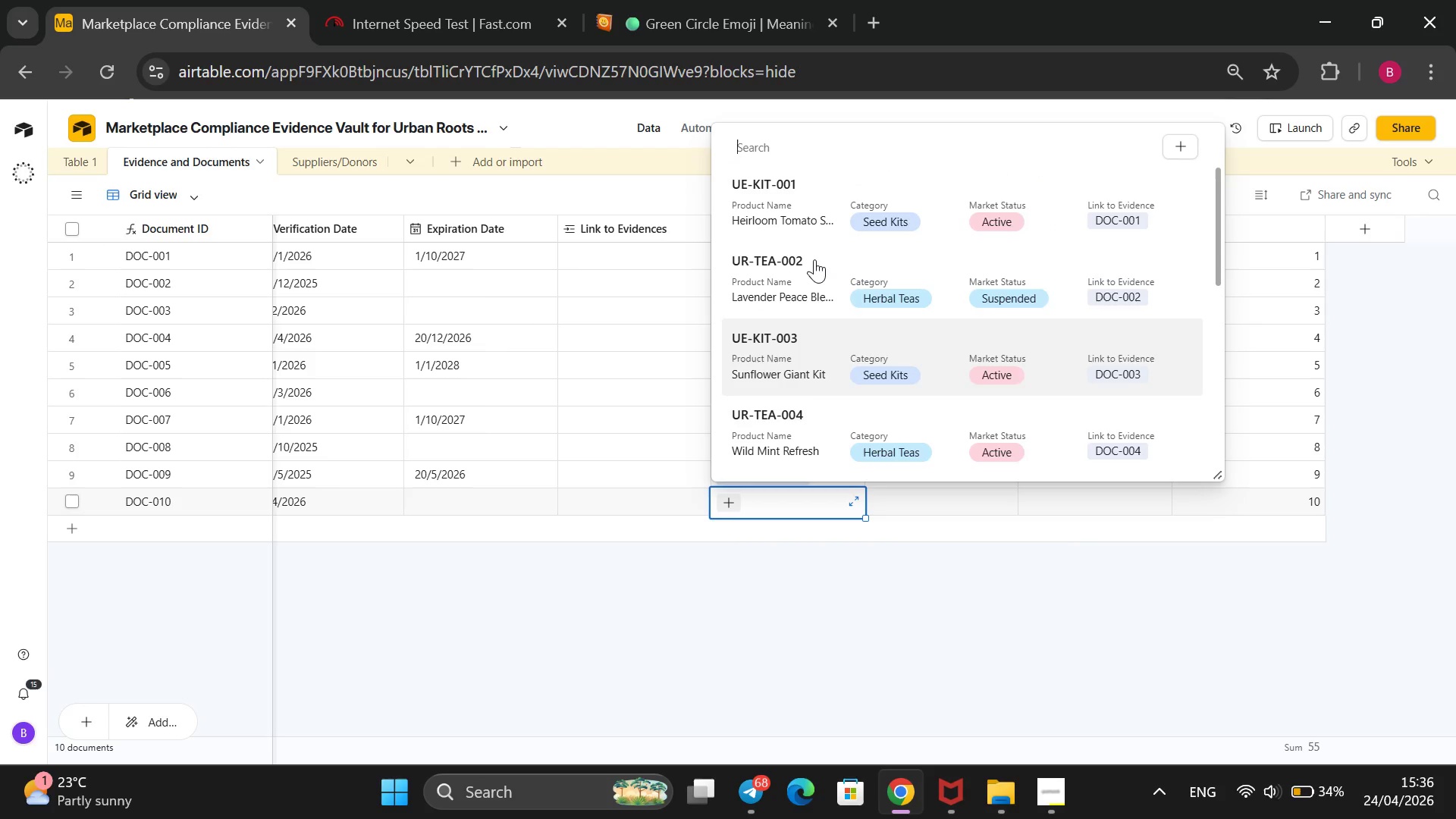 
key(ArrowDown)
 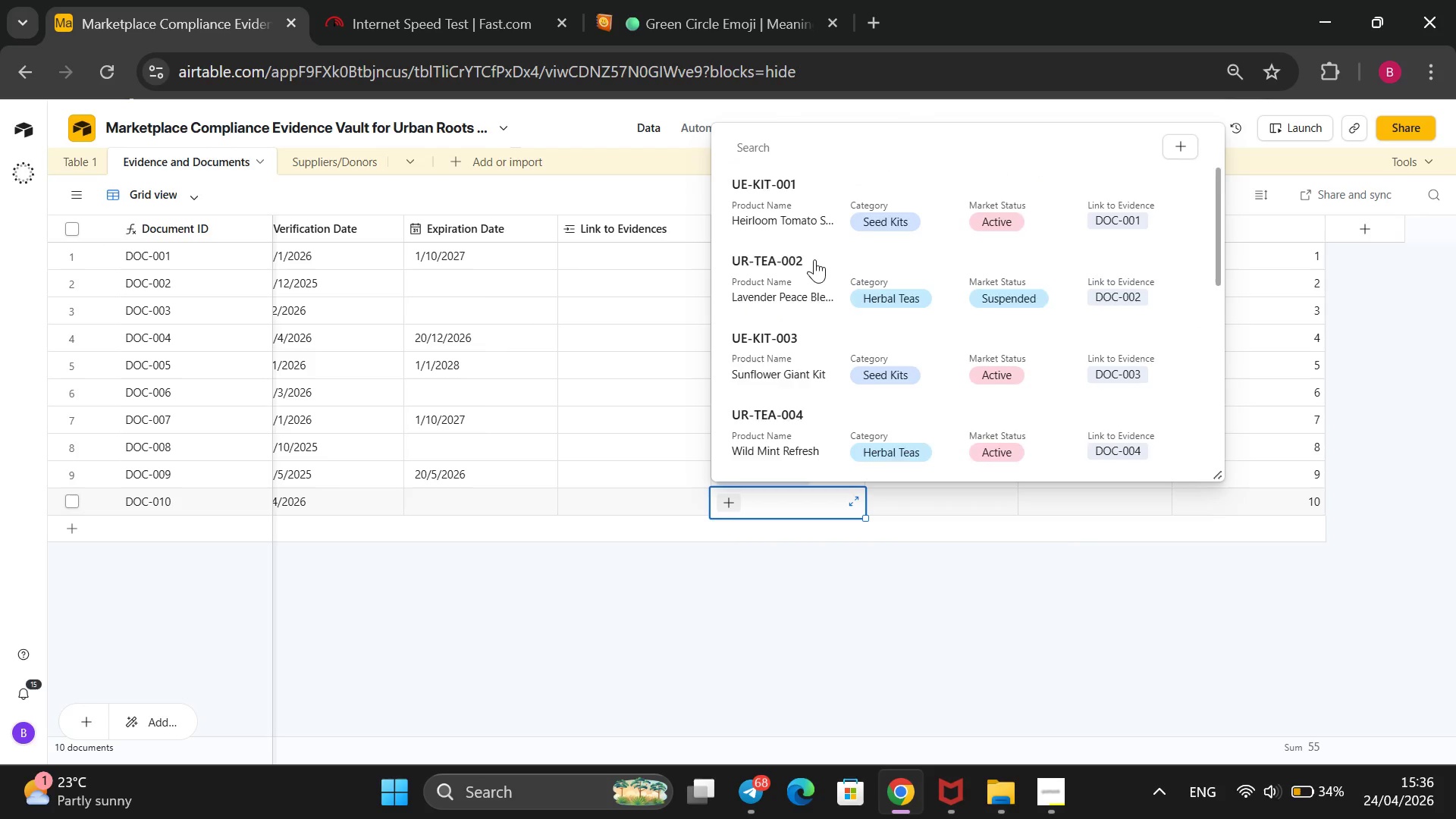 
key(ArrowDown)
 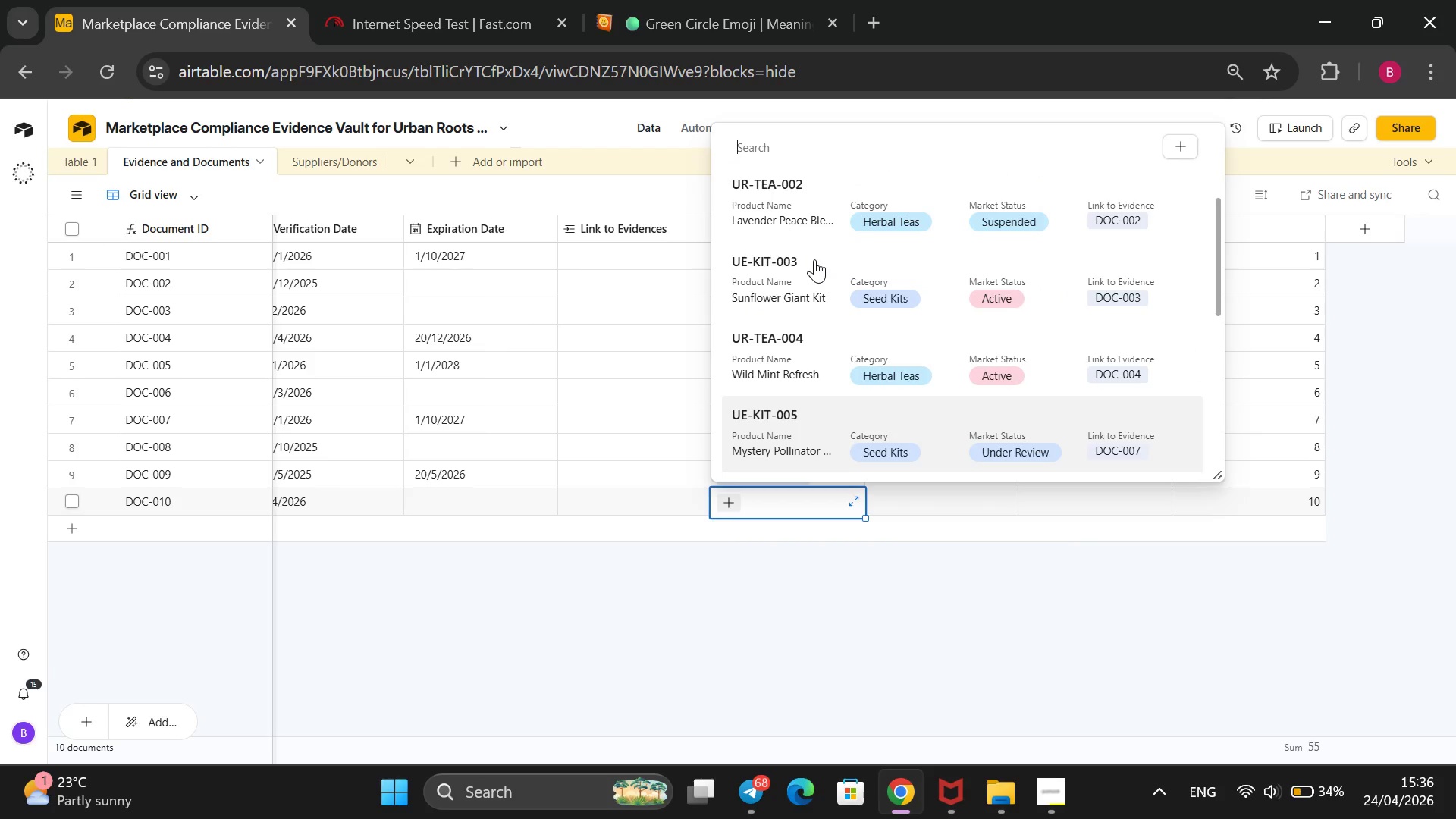 
key(ArrowDown)
 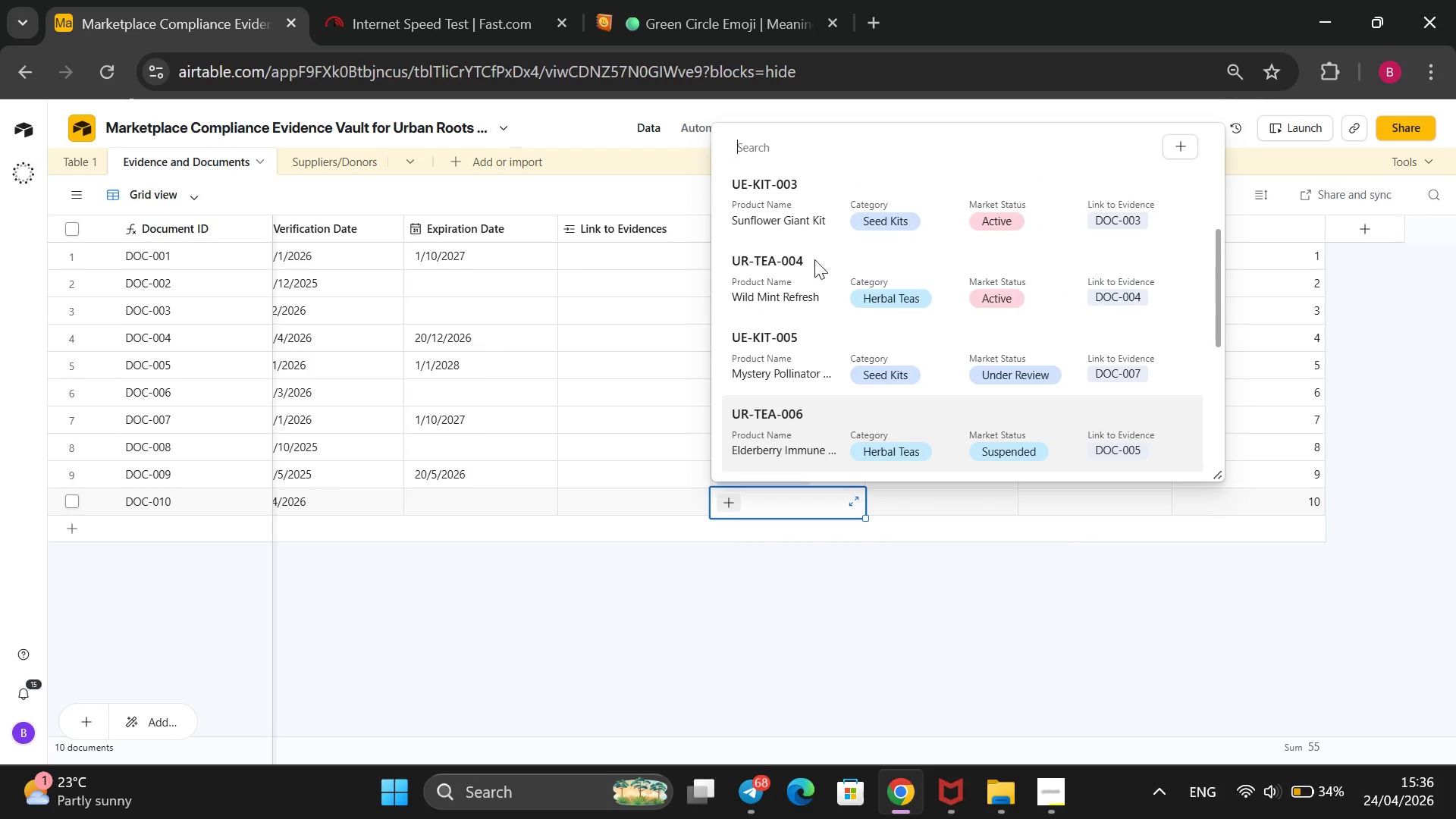 
key(ArrowDown)
 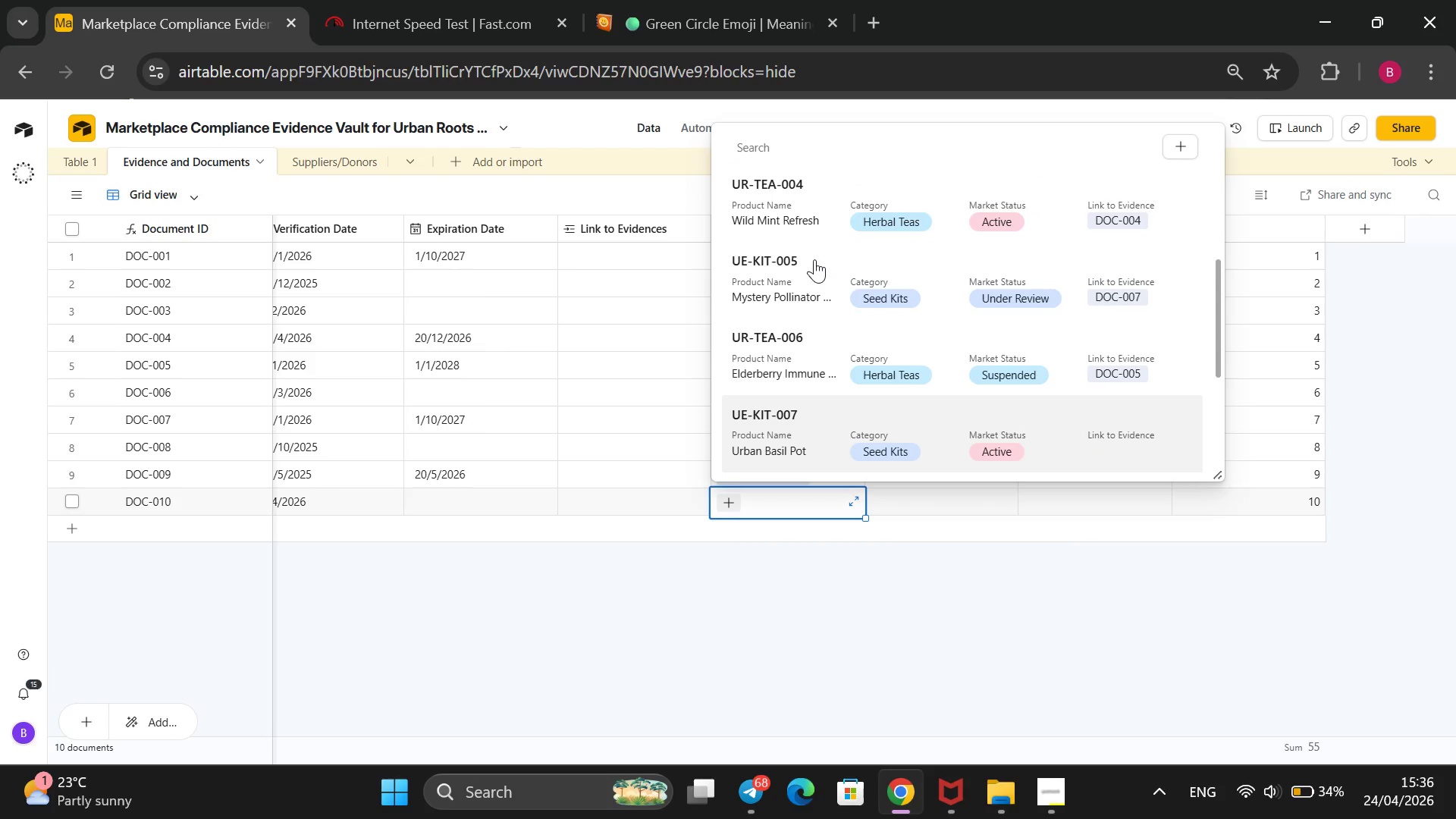 
key(Enter)
 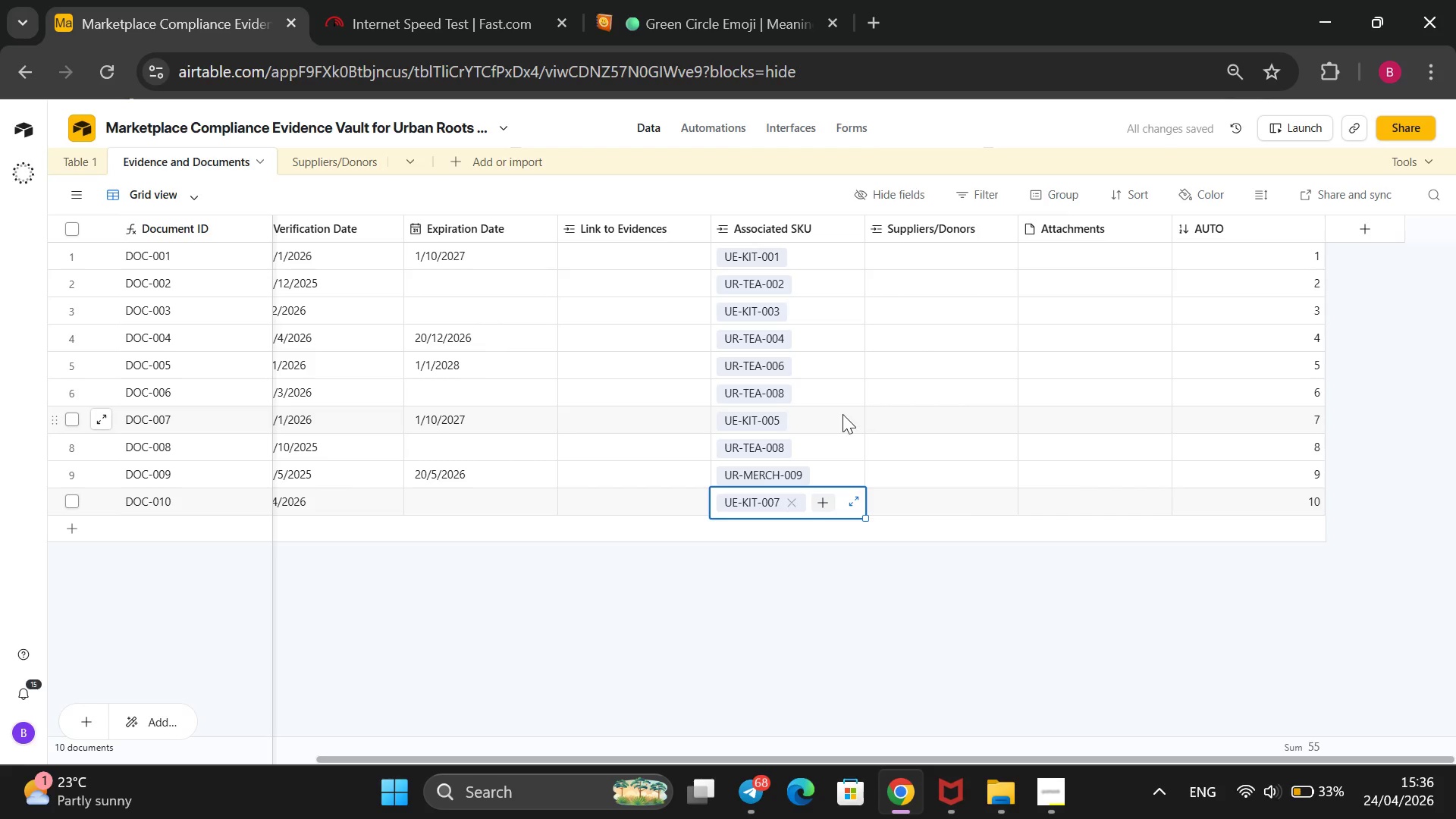 
wait(7.06)
 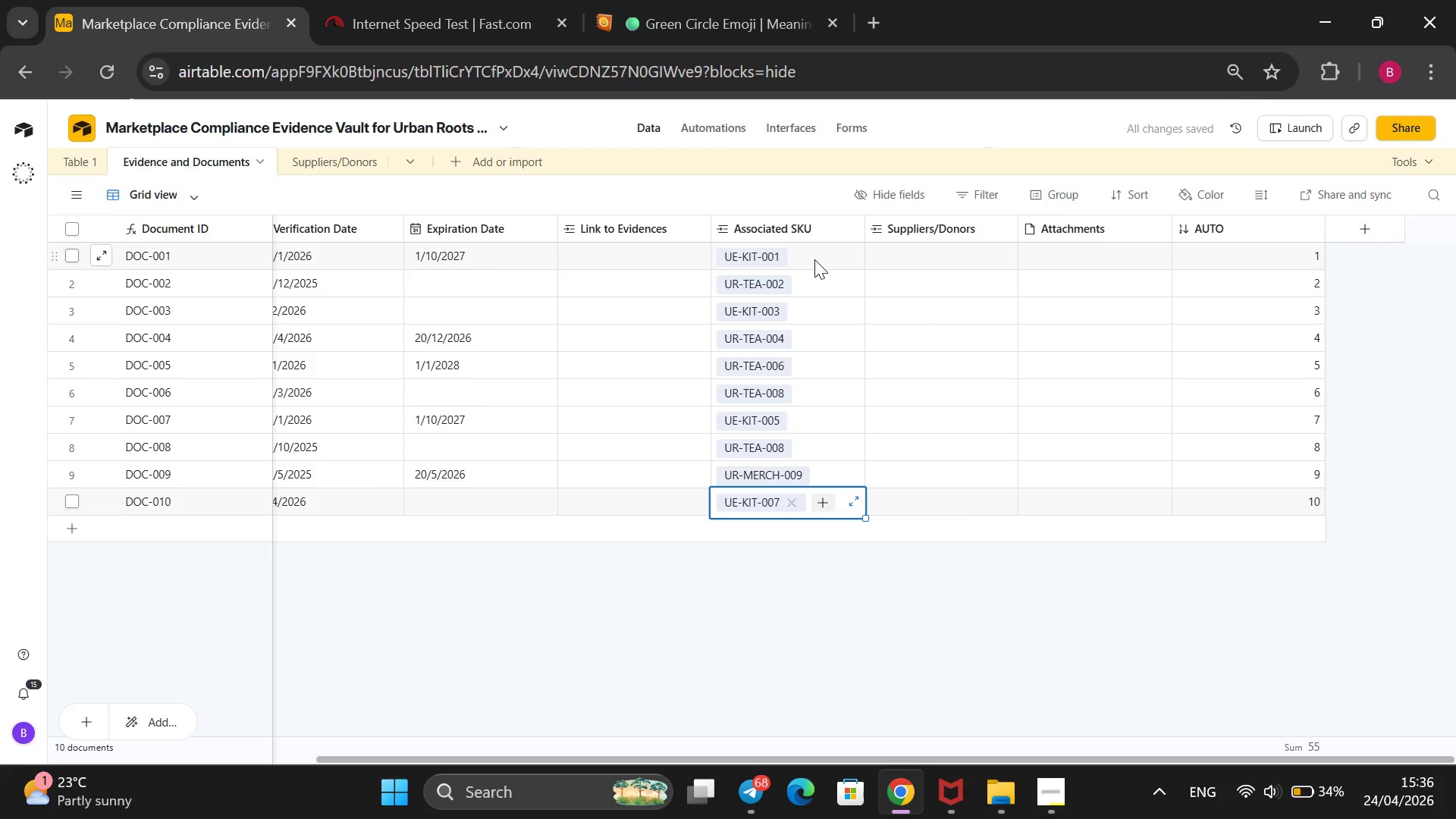 
left_click([1048, 786])